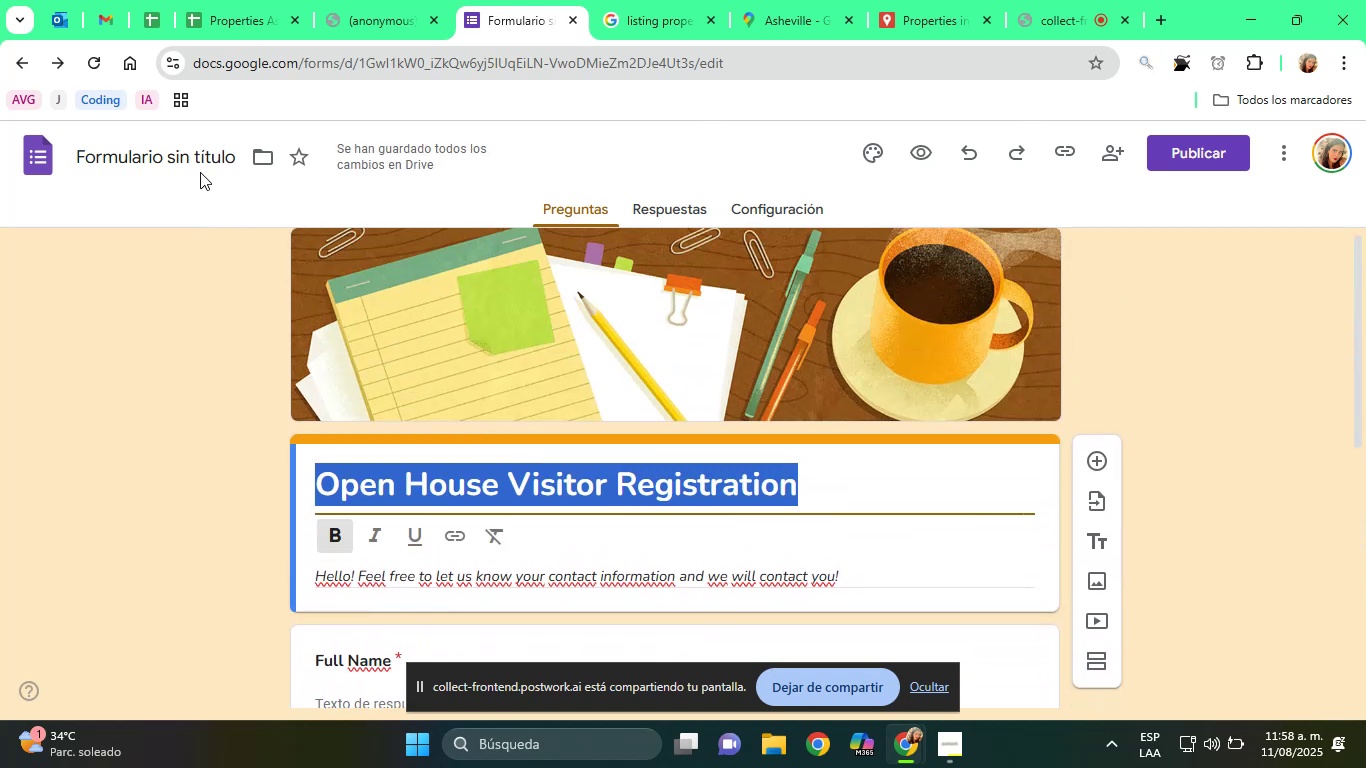 
left_click([180, 154])
 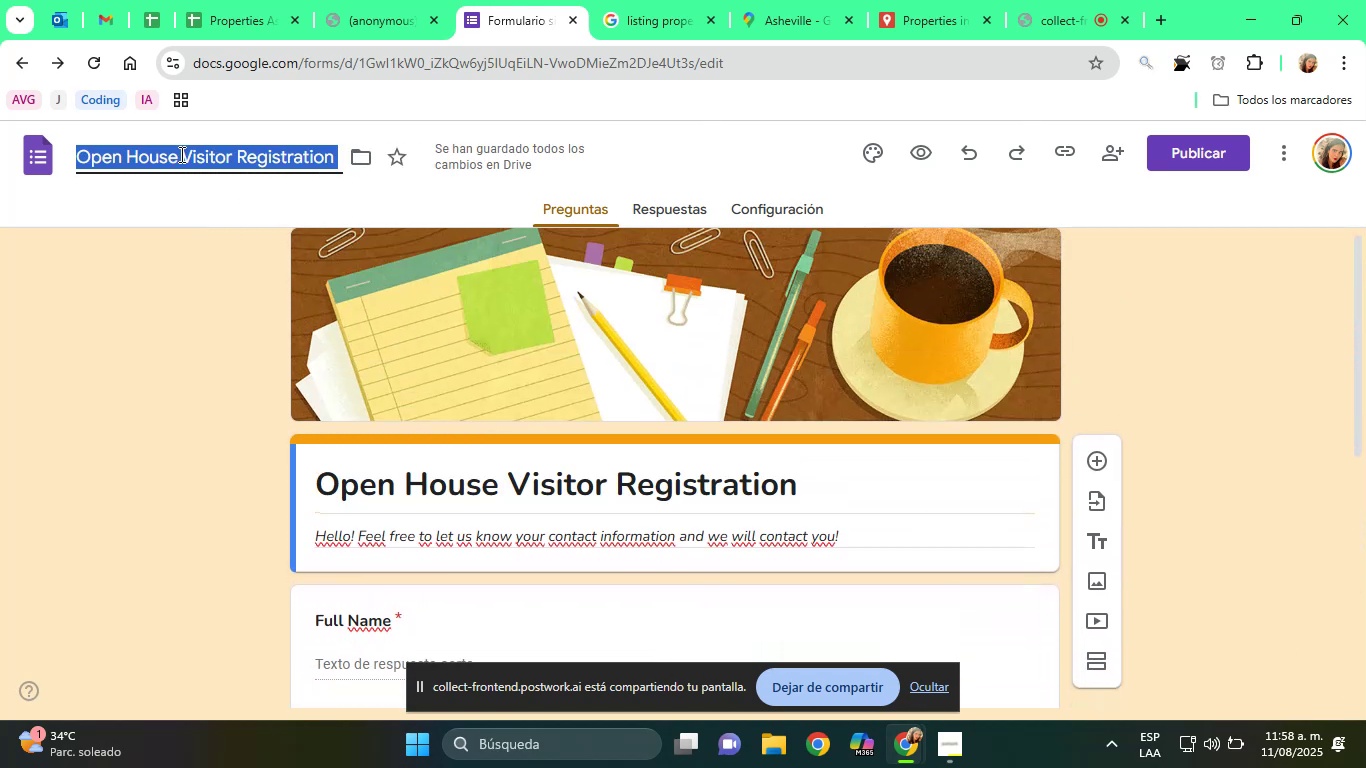 
key(Control+V)
 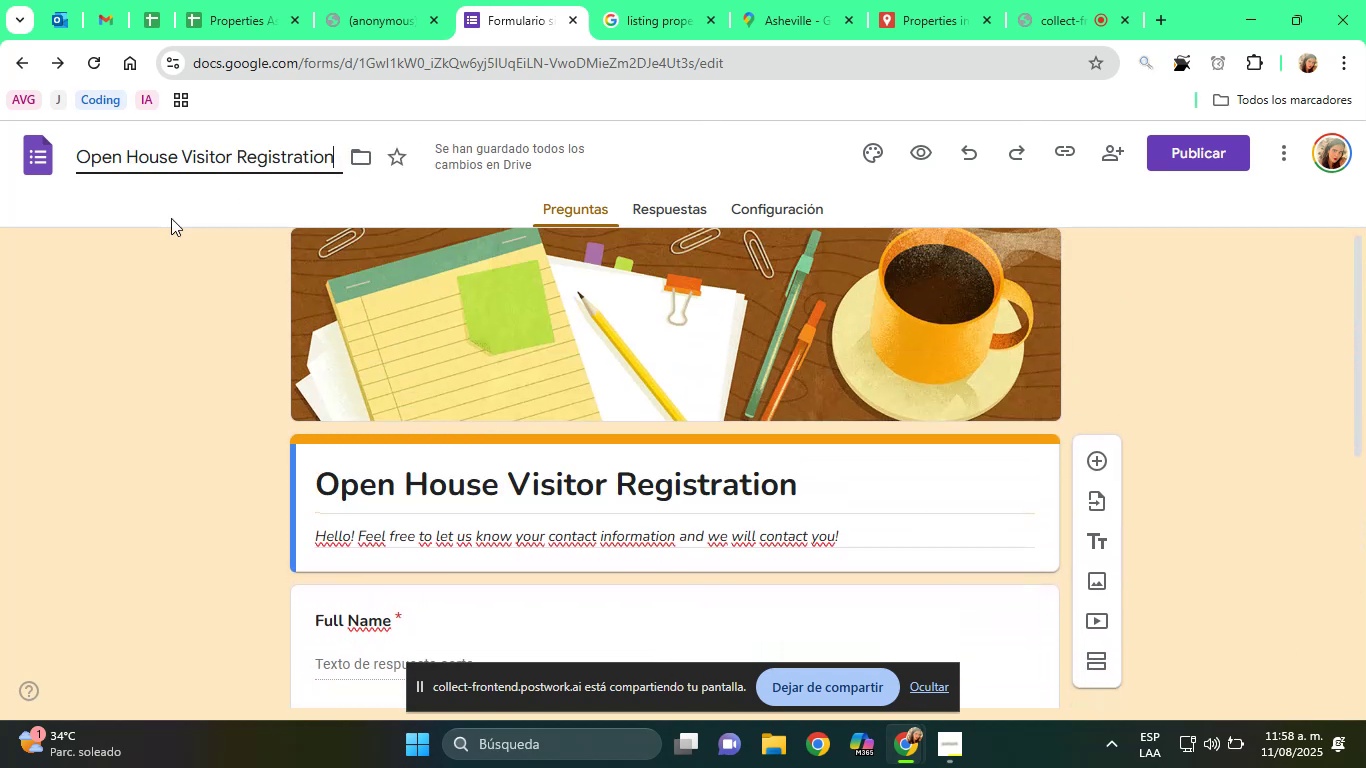 
left_click([141, 307])
 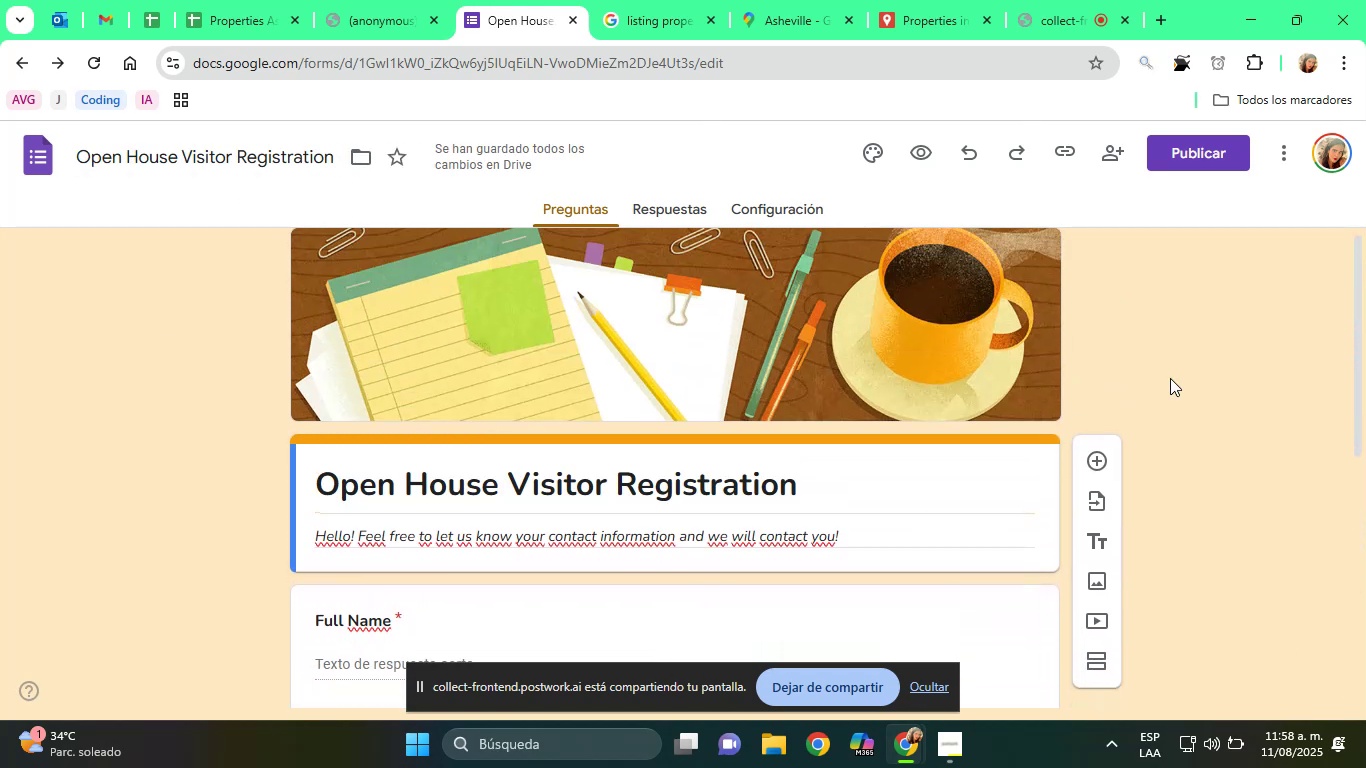 
double_click([1174, 382])
 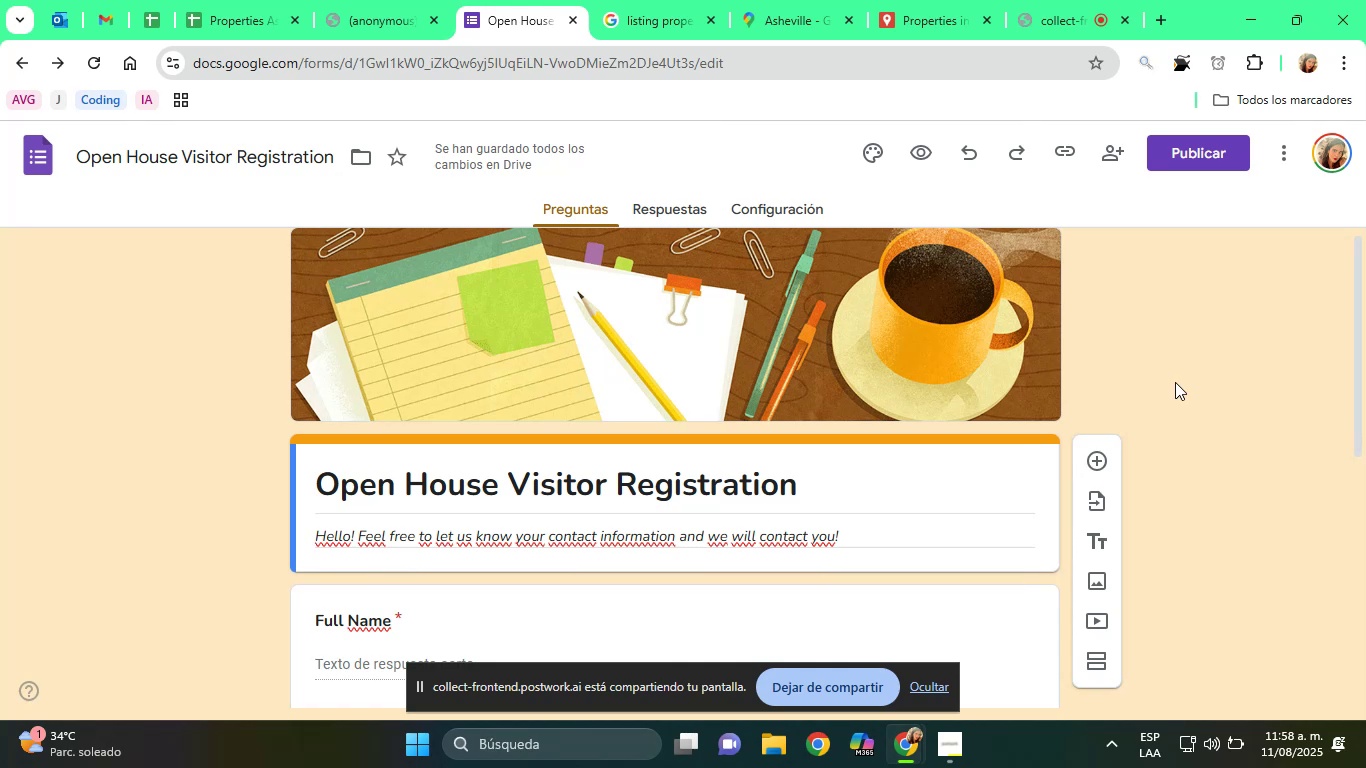 
wait(13.8)
 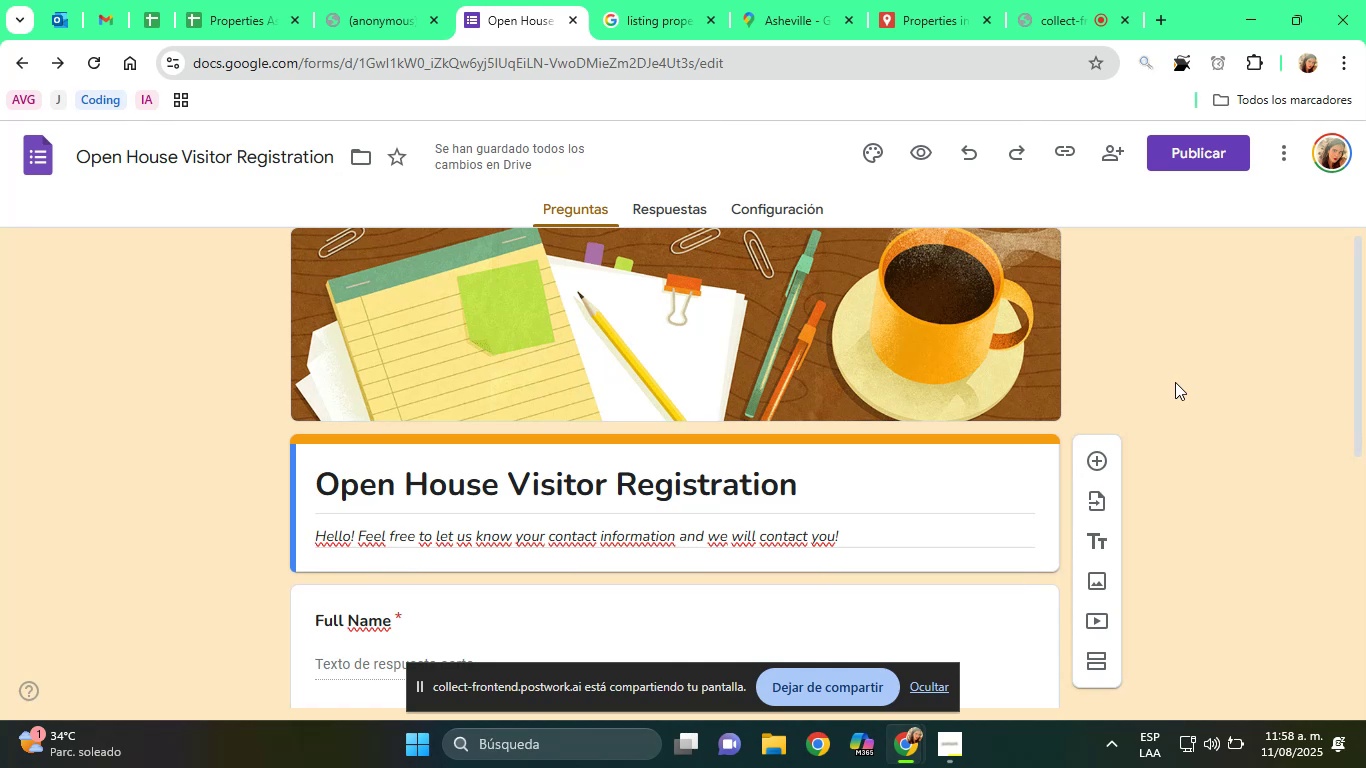 
mouse_move([1094, 519])
 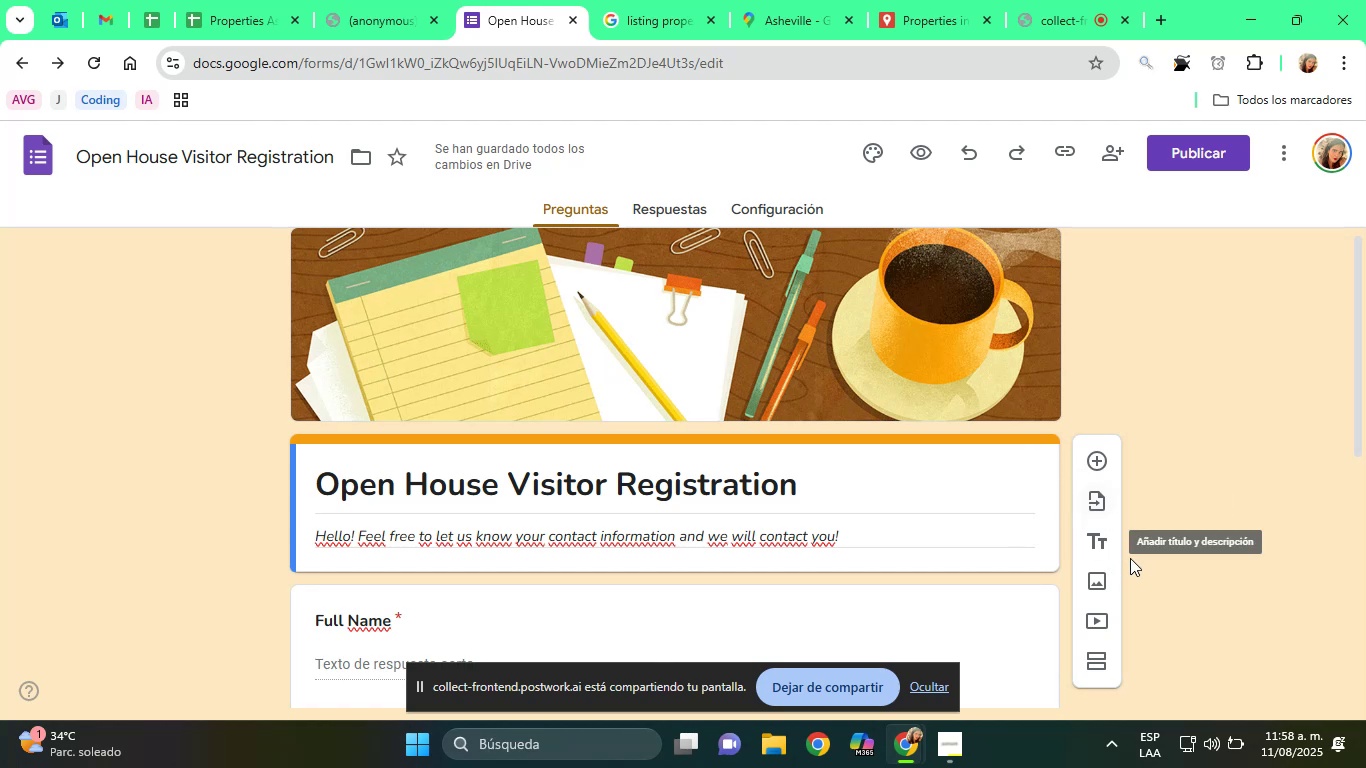 
scroll: coordinate [514, 494], scroll_direction: down, amount: 6.0
 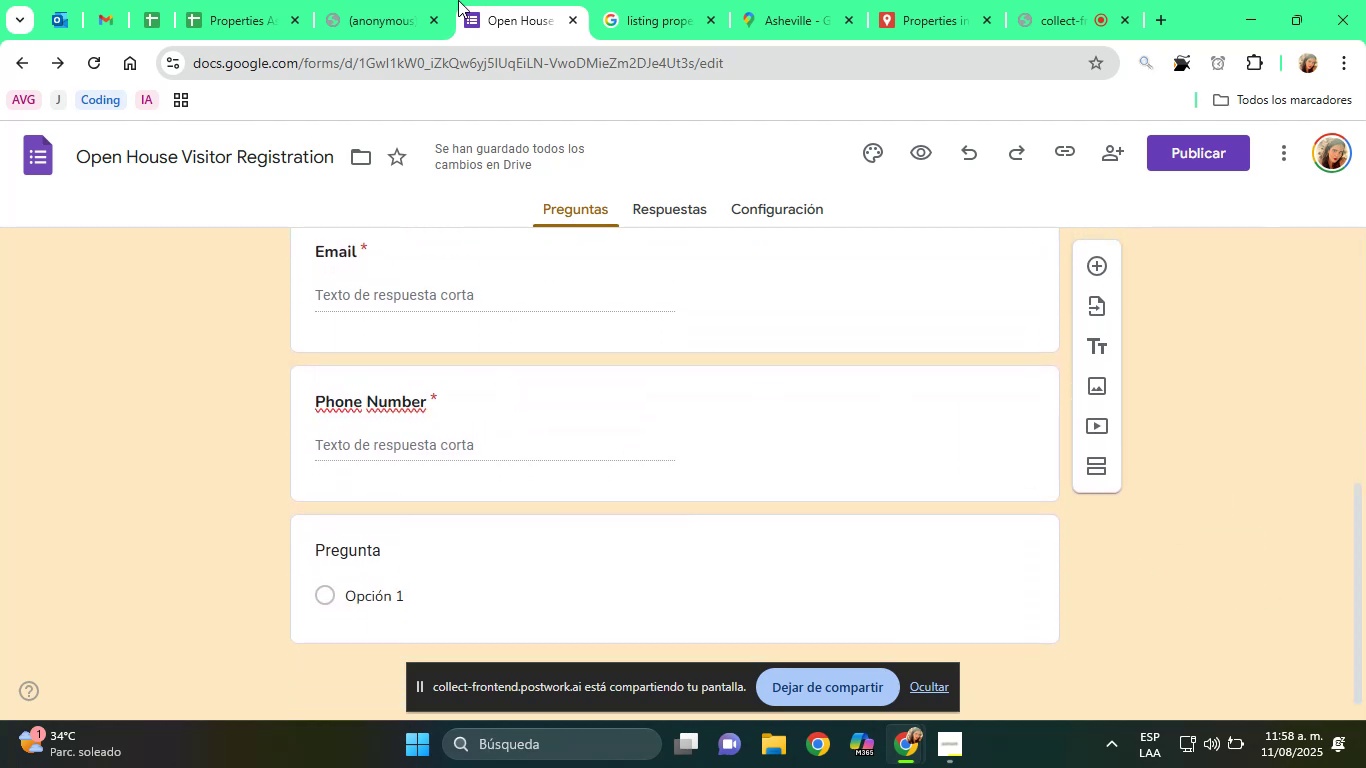 
left_click([371, 0])
 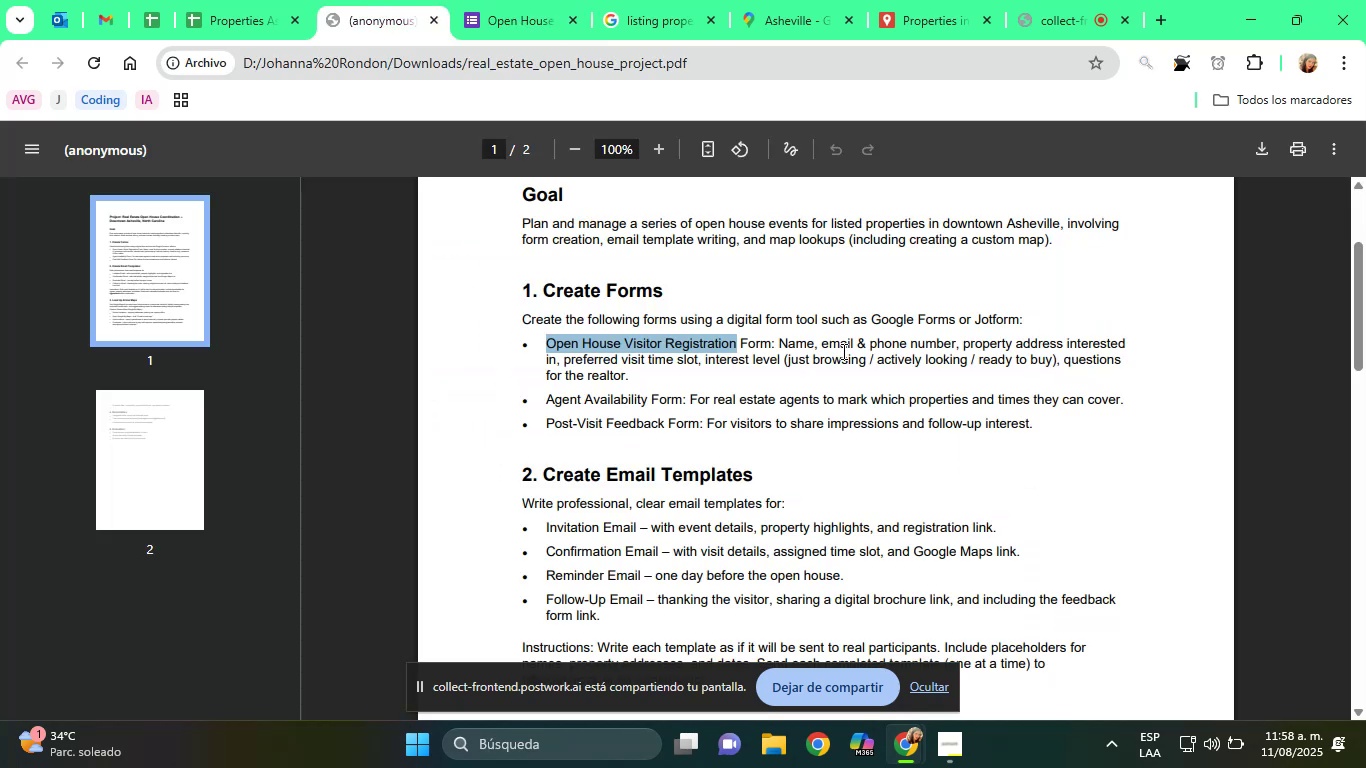 
left_click_drag(start_coordinate=[931, 342], to_coordinate=[961, 343])
 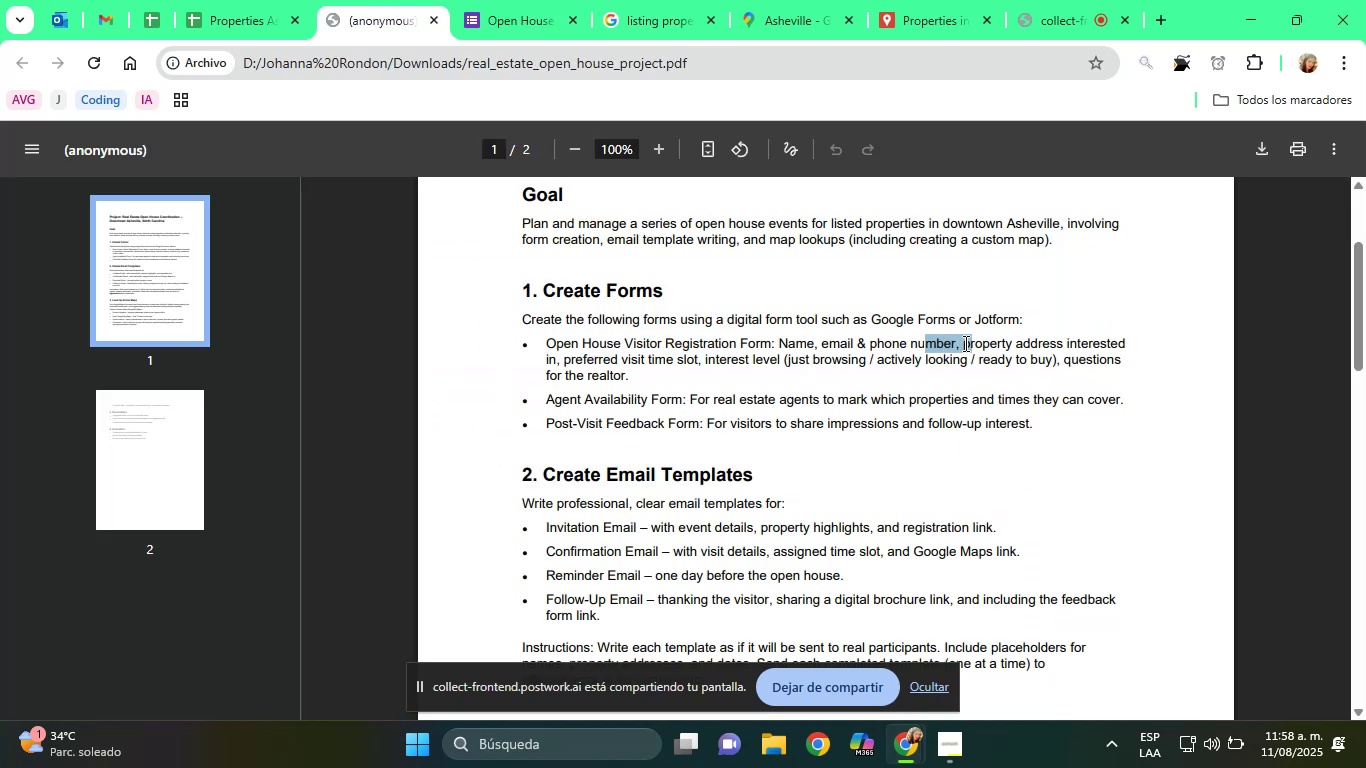 
left_click([964, 343])
 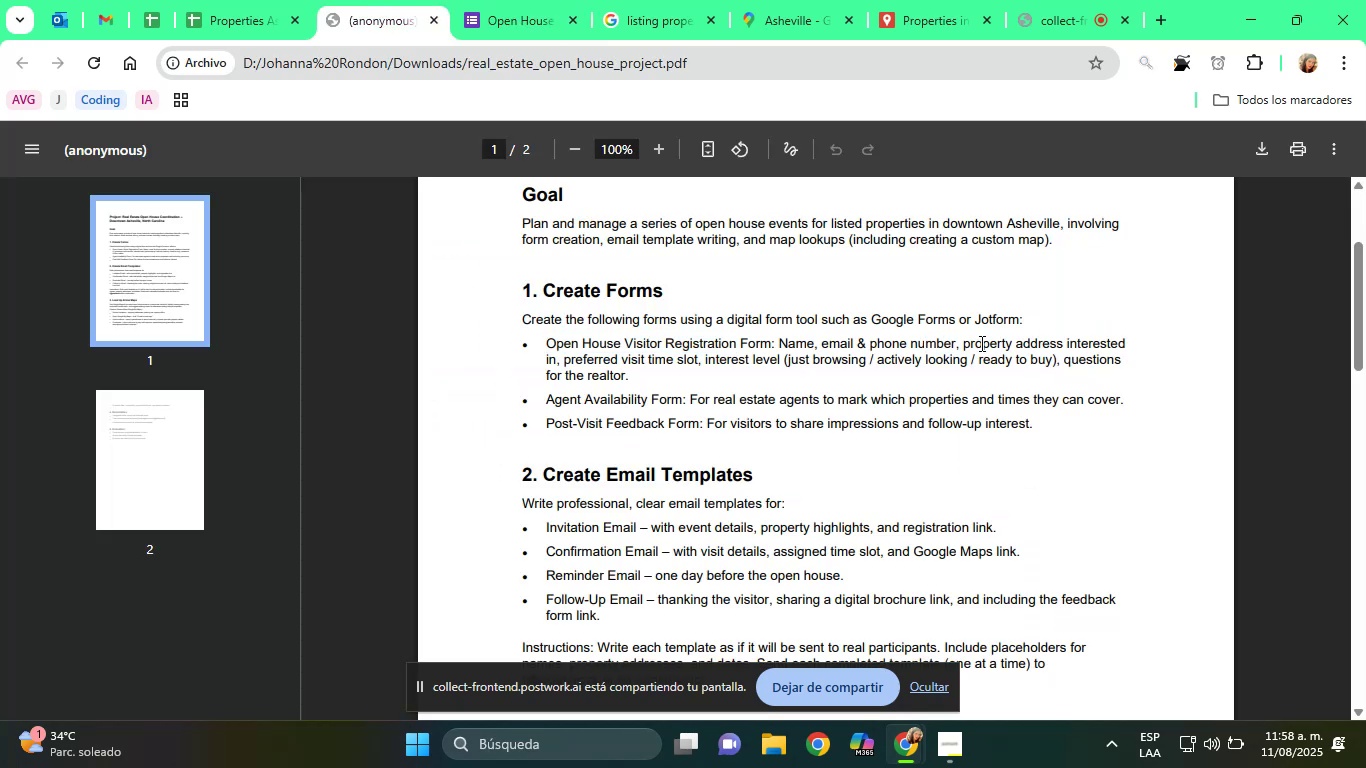 
left_click_drag(start_coordinate=[970, 342], to_coordinate=[1121, 341])
 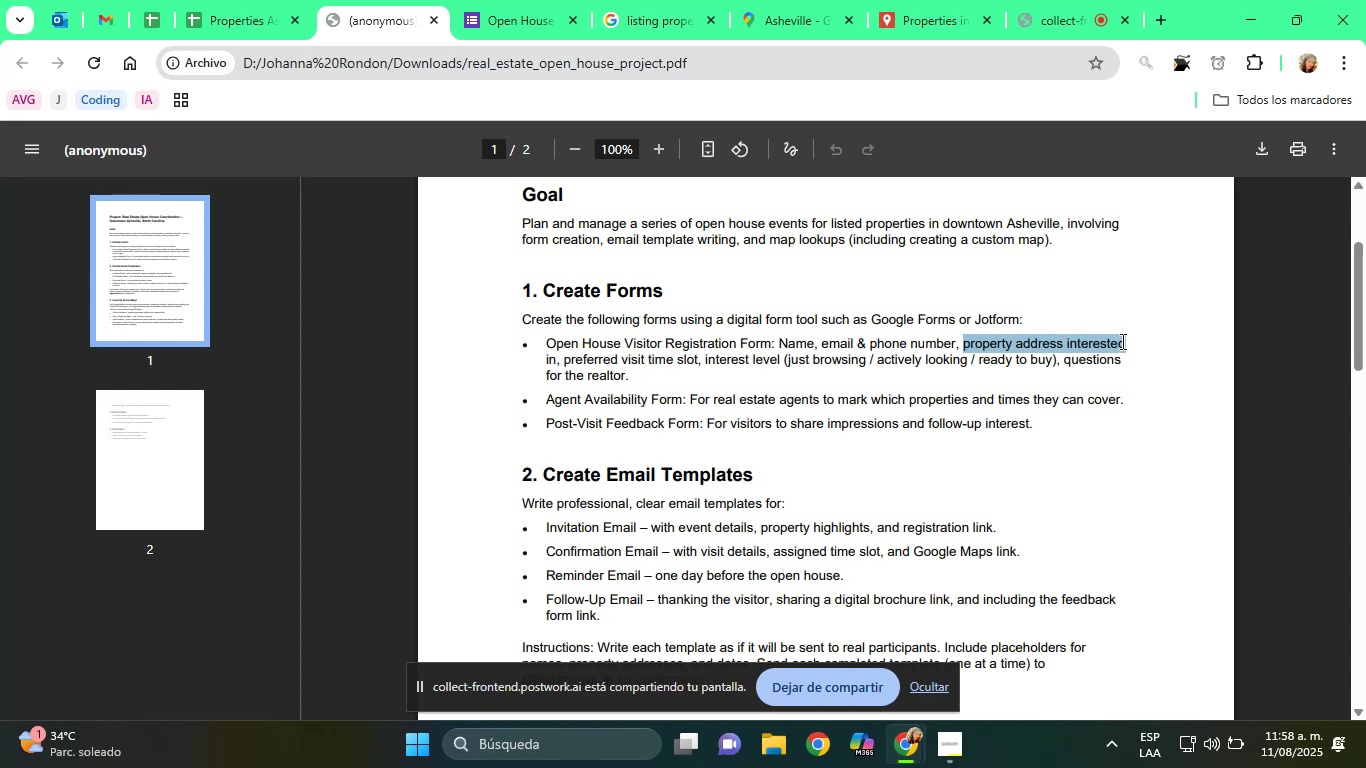 
right_click([1121, 341])
 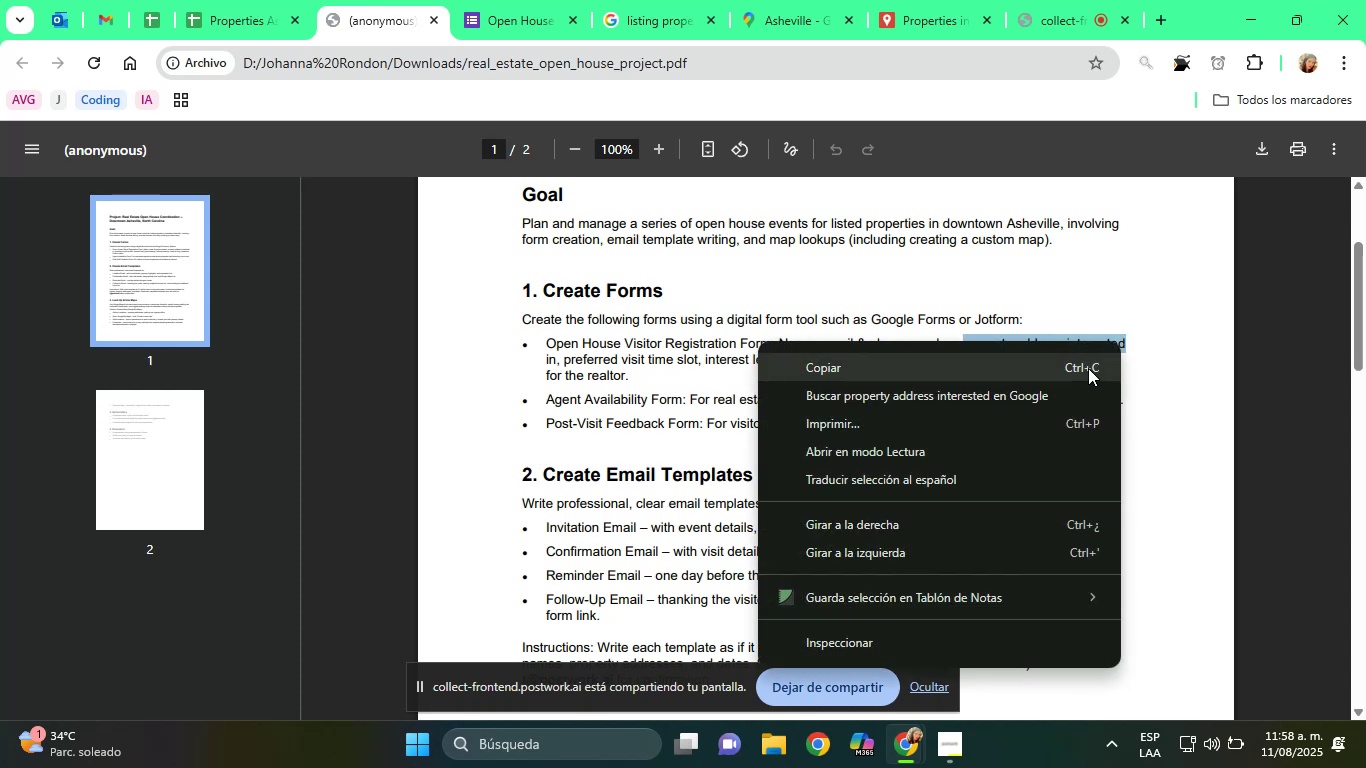 
left_click([1079, 367])
 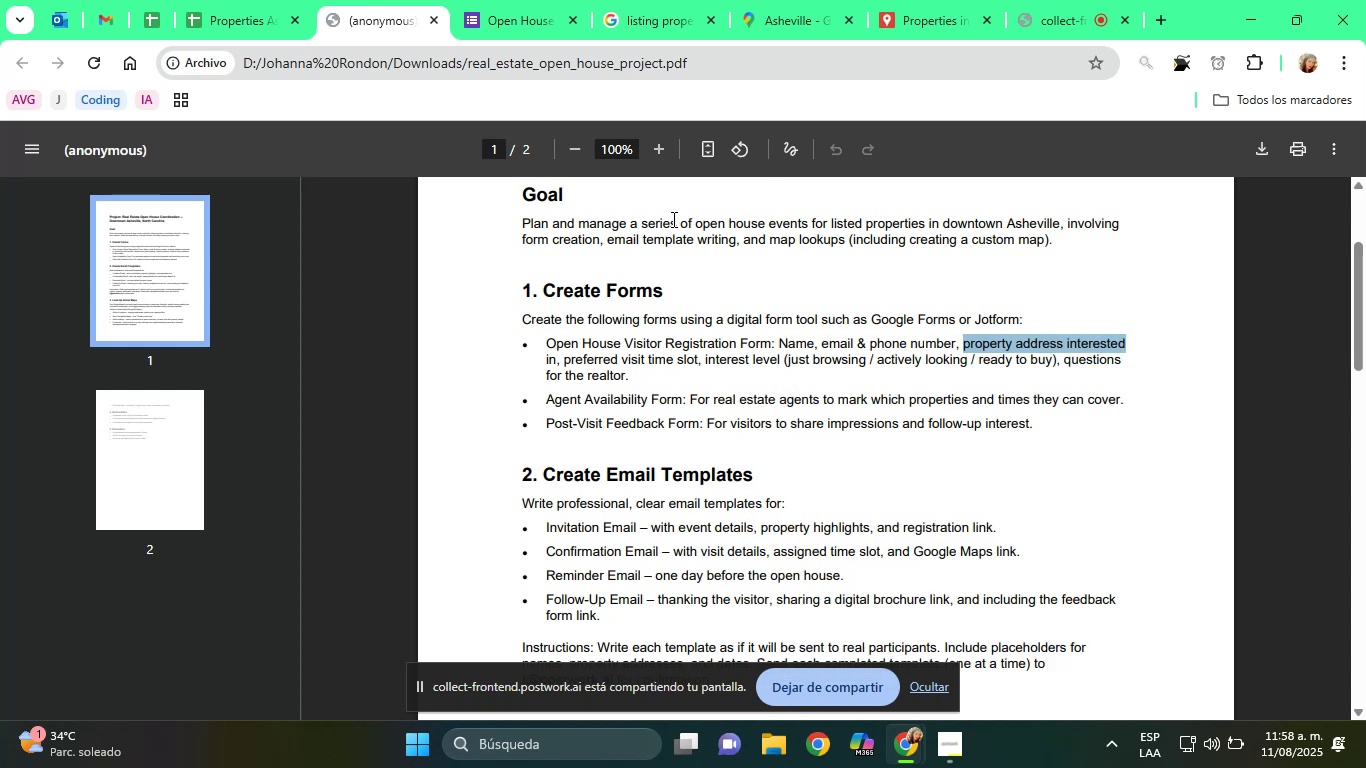 
wait(5.81)
 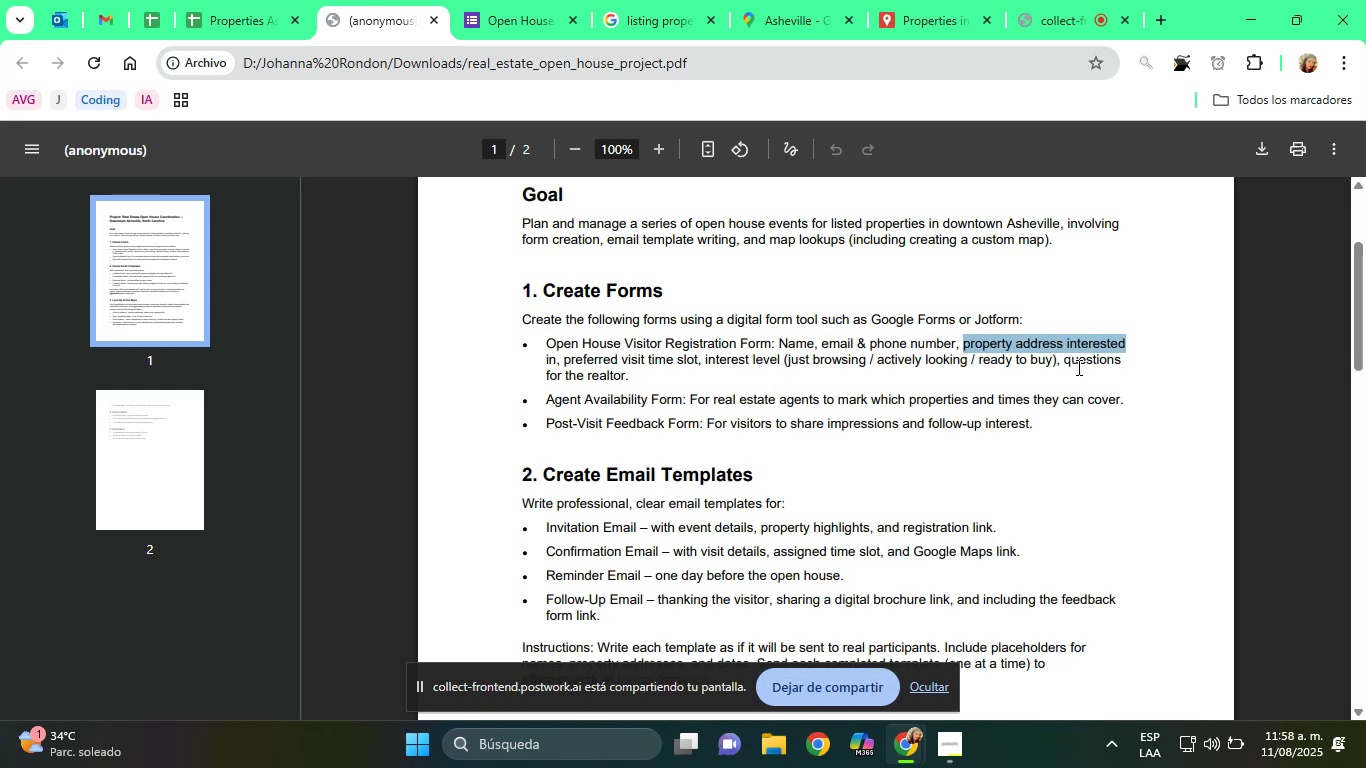 
left_click_drag(start_coordinate=[1145, 326], to_coordinate=[1113, 342])
 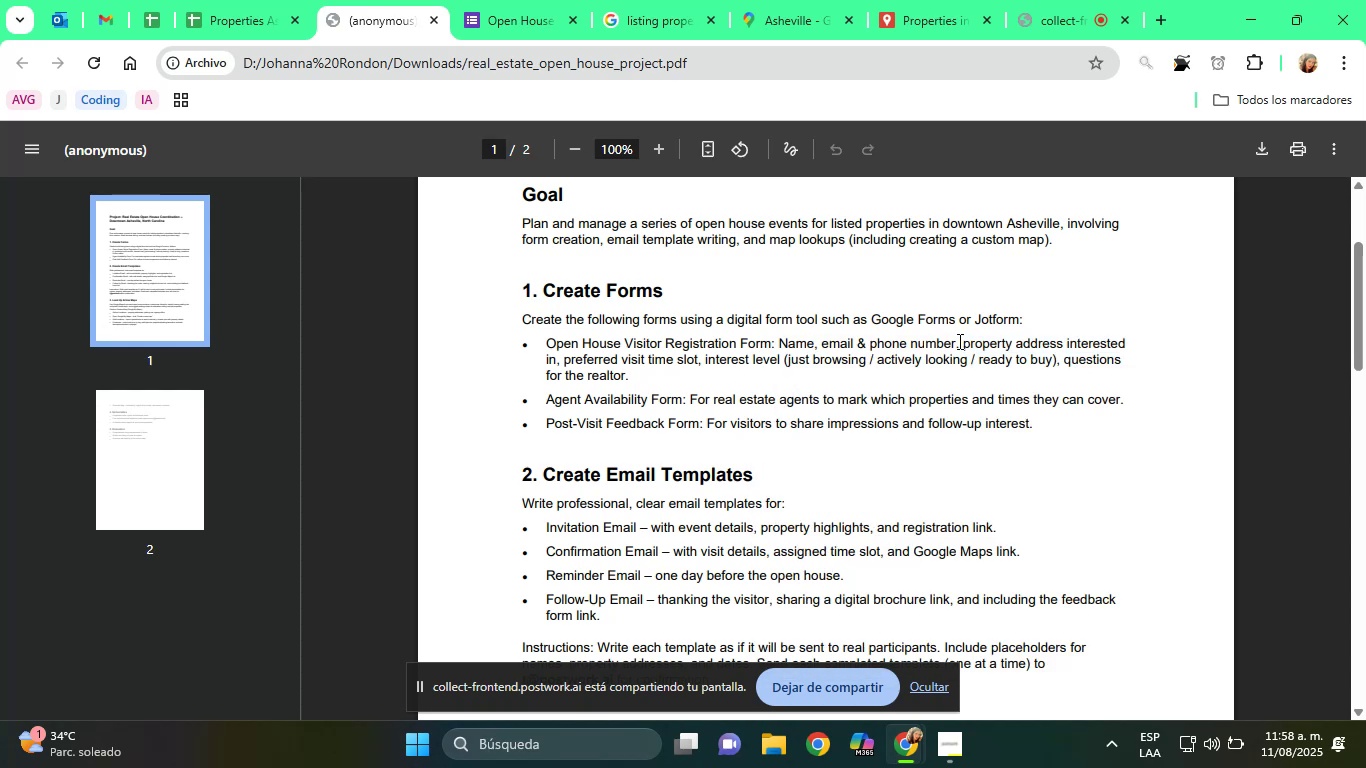 
left_click_drag(start_coordinate=[966, 342], to_coordinate=[552, 366])
 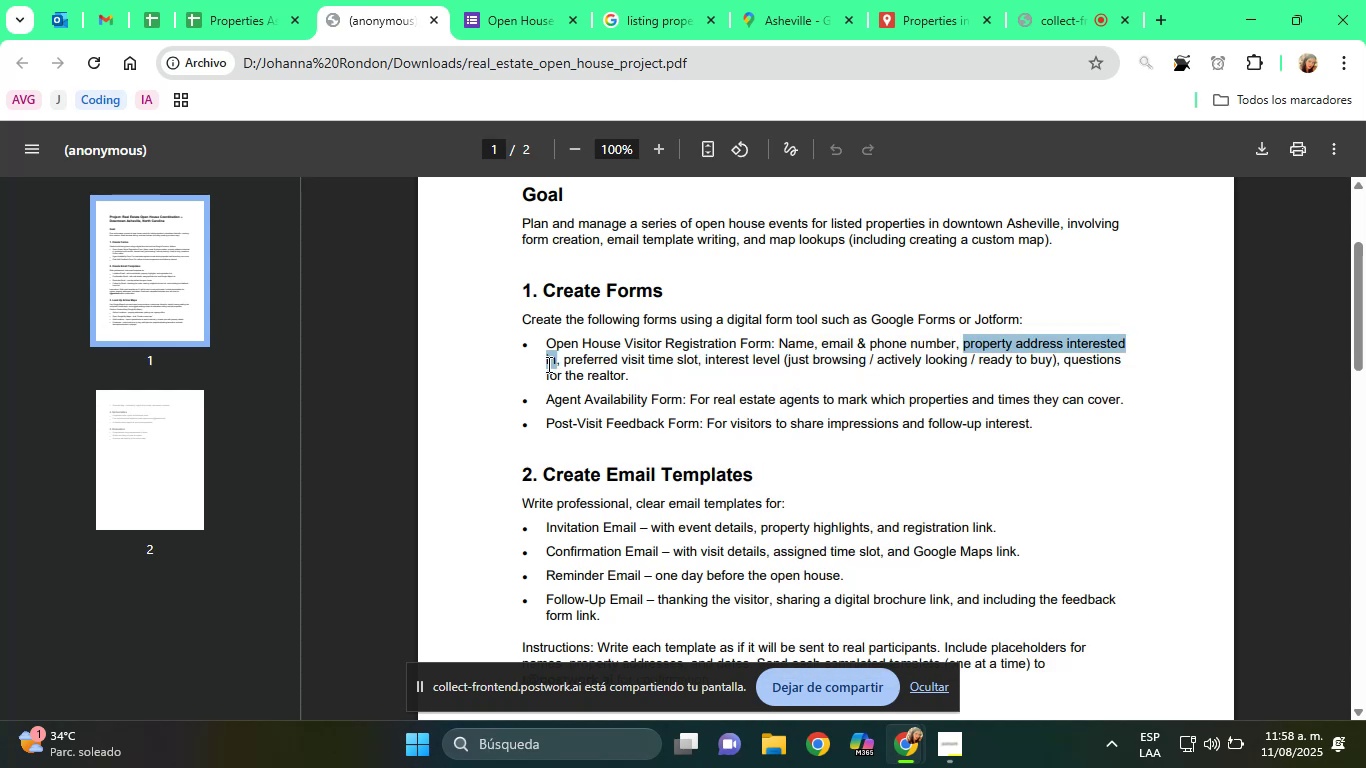 
right_click([547, 364])
 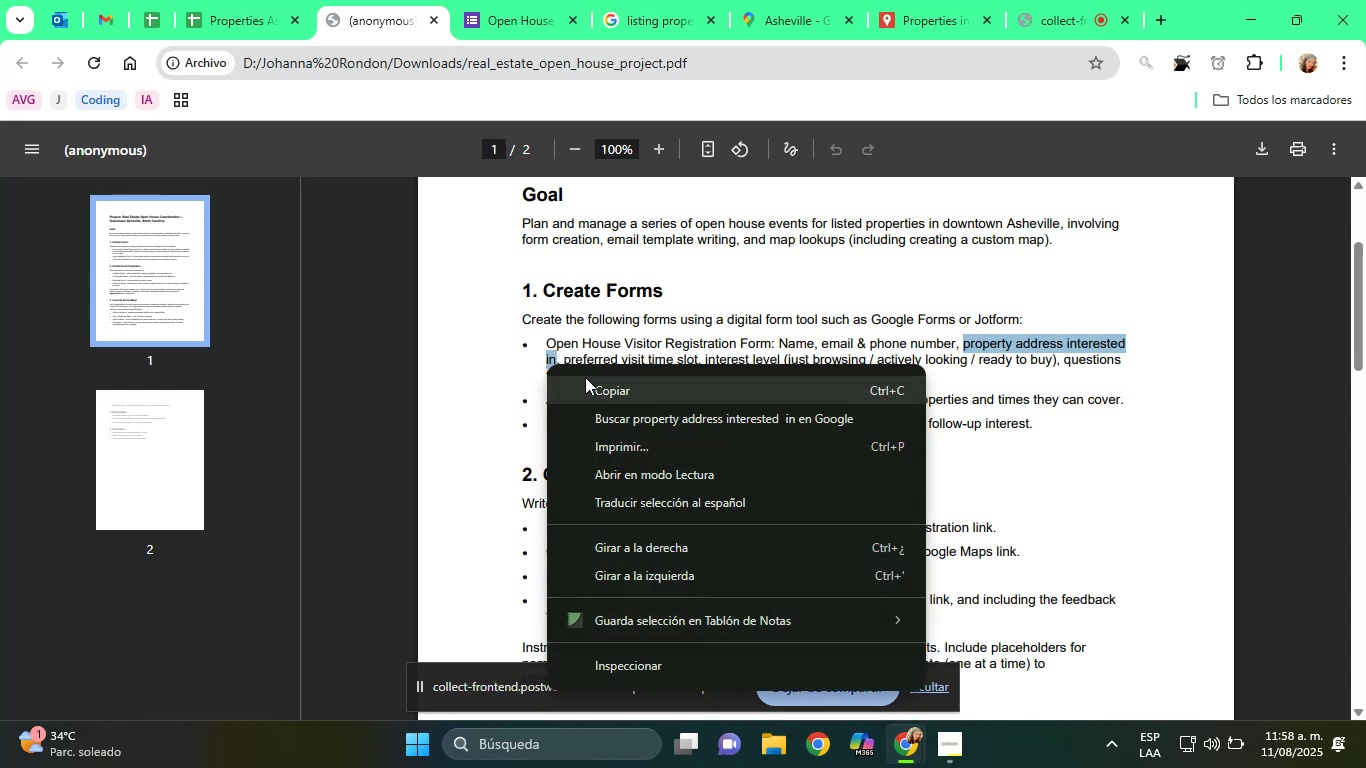 
left_click([596, 380])
 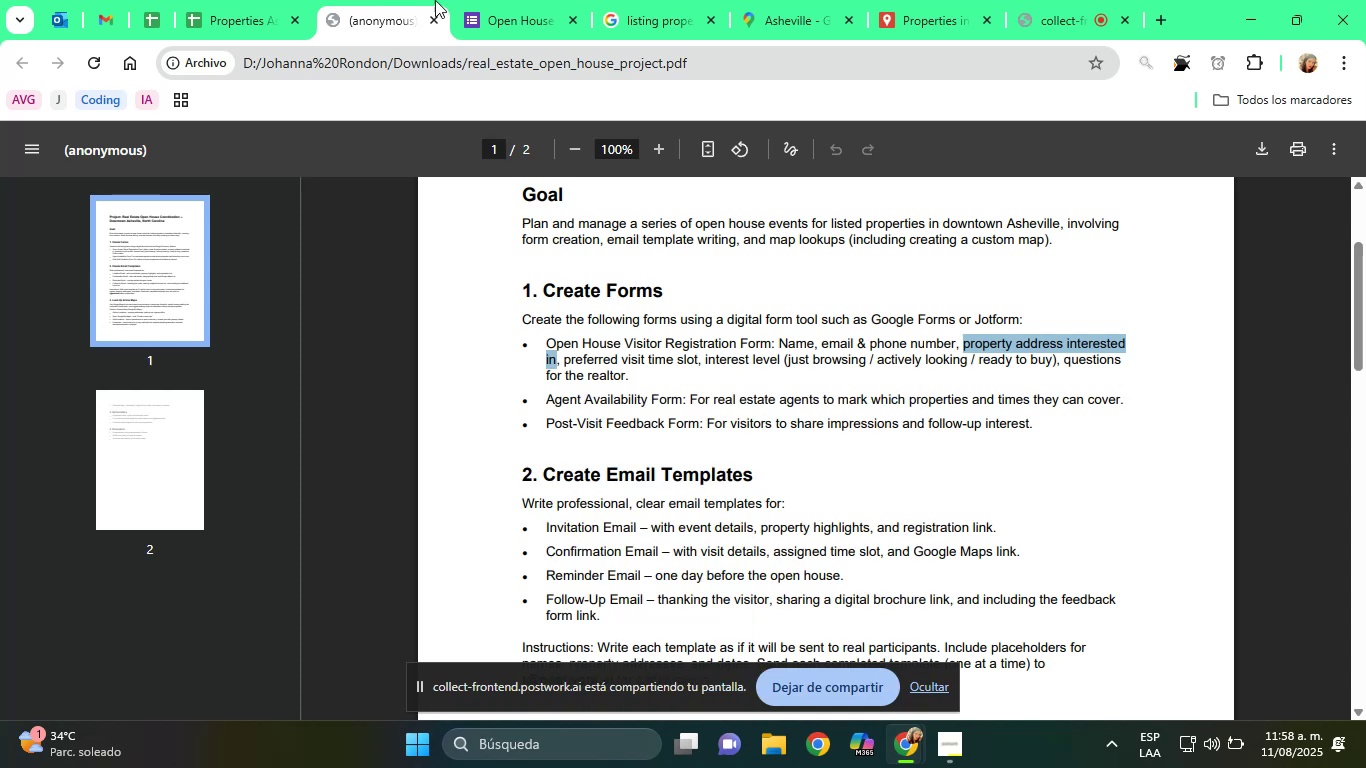 
left_click([543, 0])
 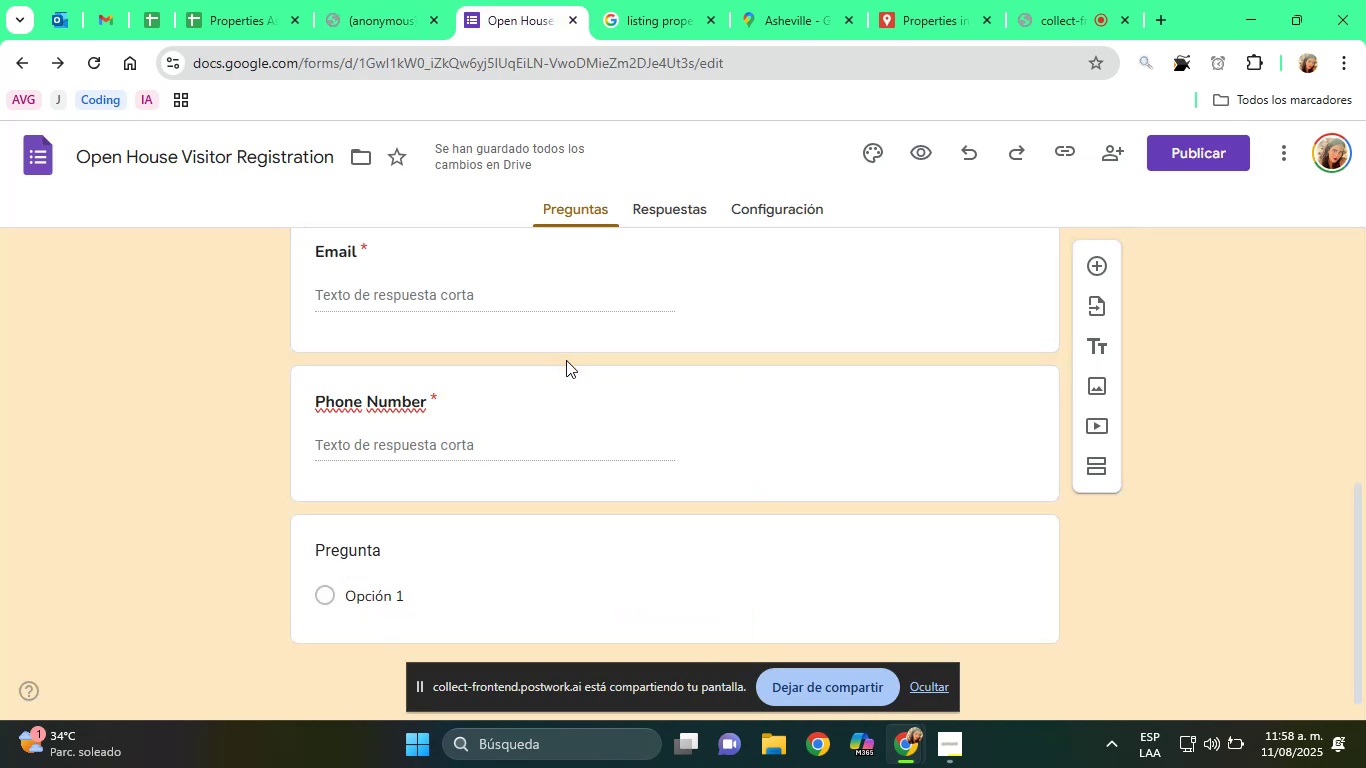 
scroll: coordinate [591, 438], scroll_direction: down, amount: 2.0
 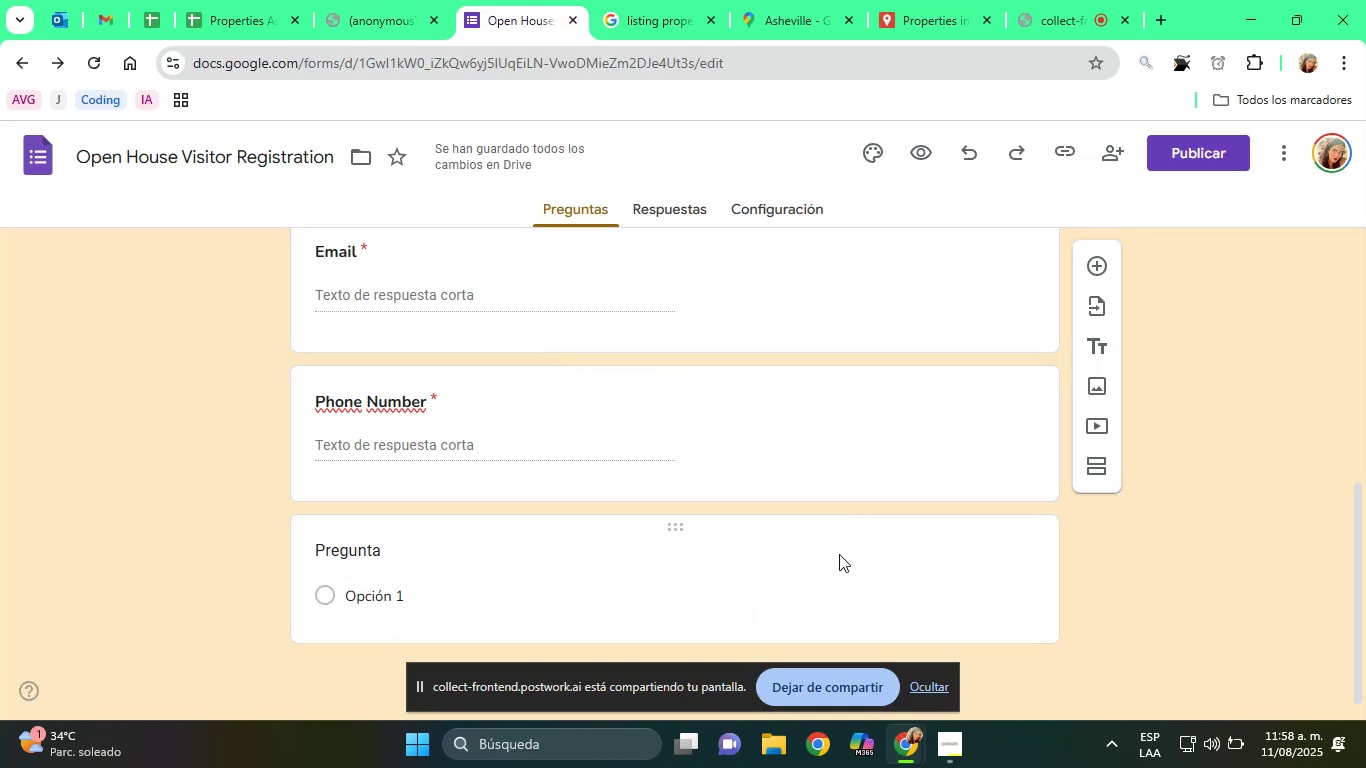 
left_click([839, 554])
 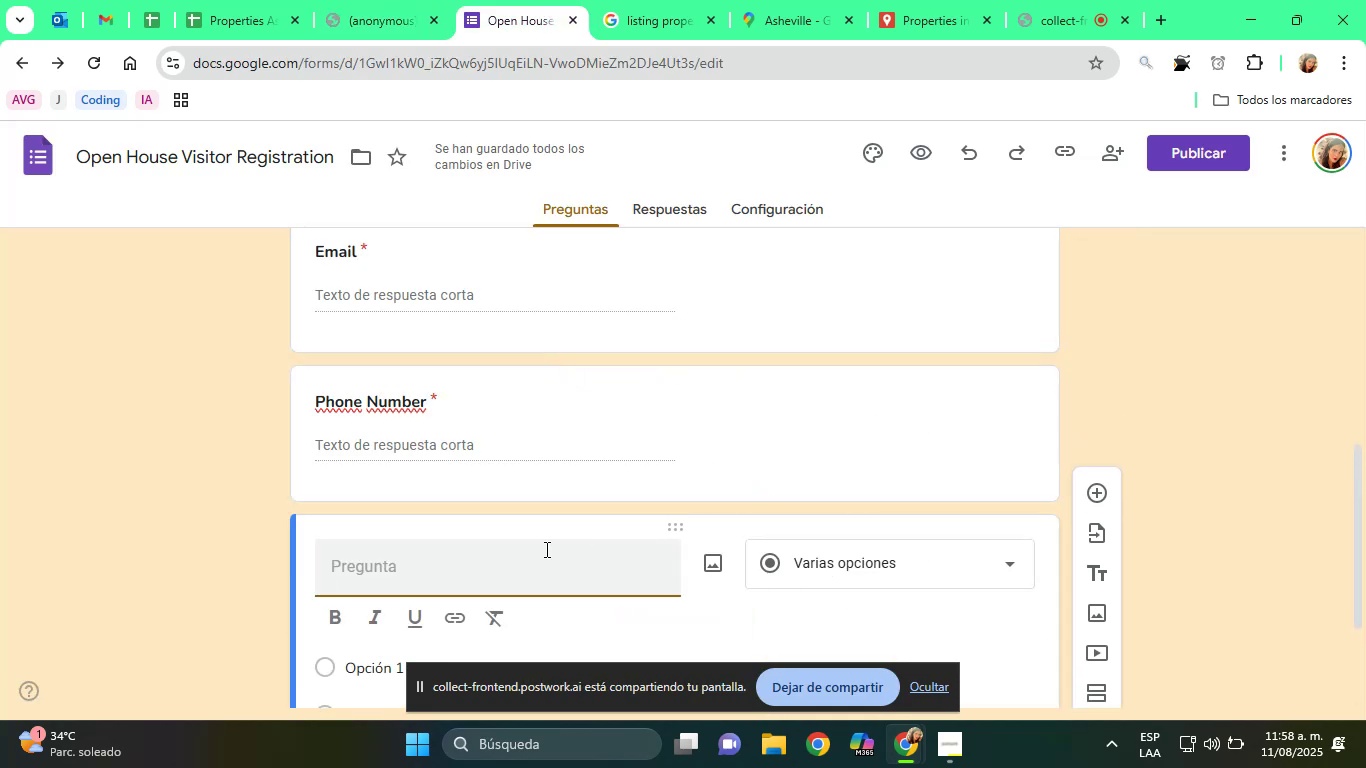 
key(Control+V)
 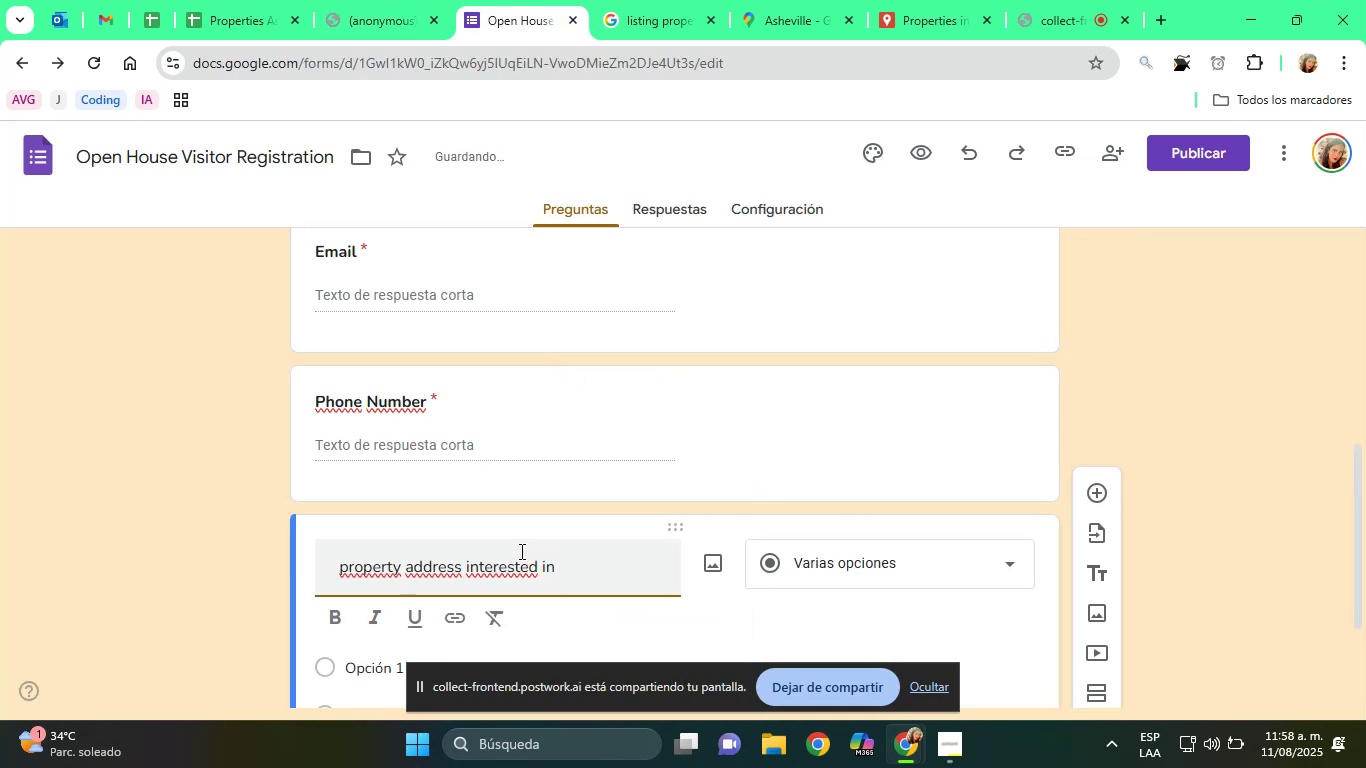 
key(Delete)
 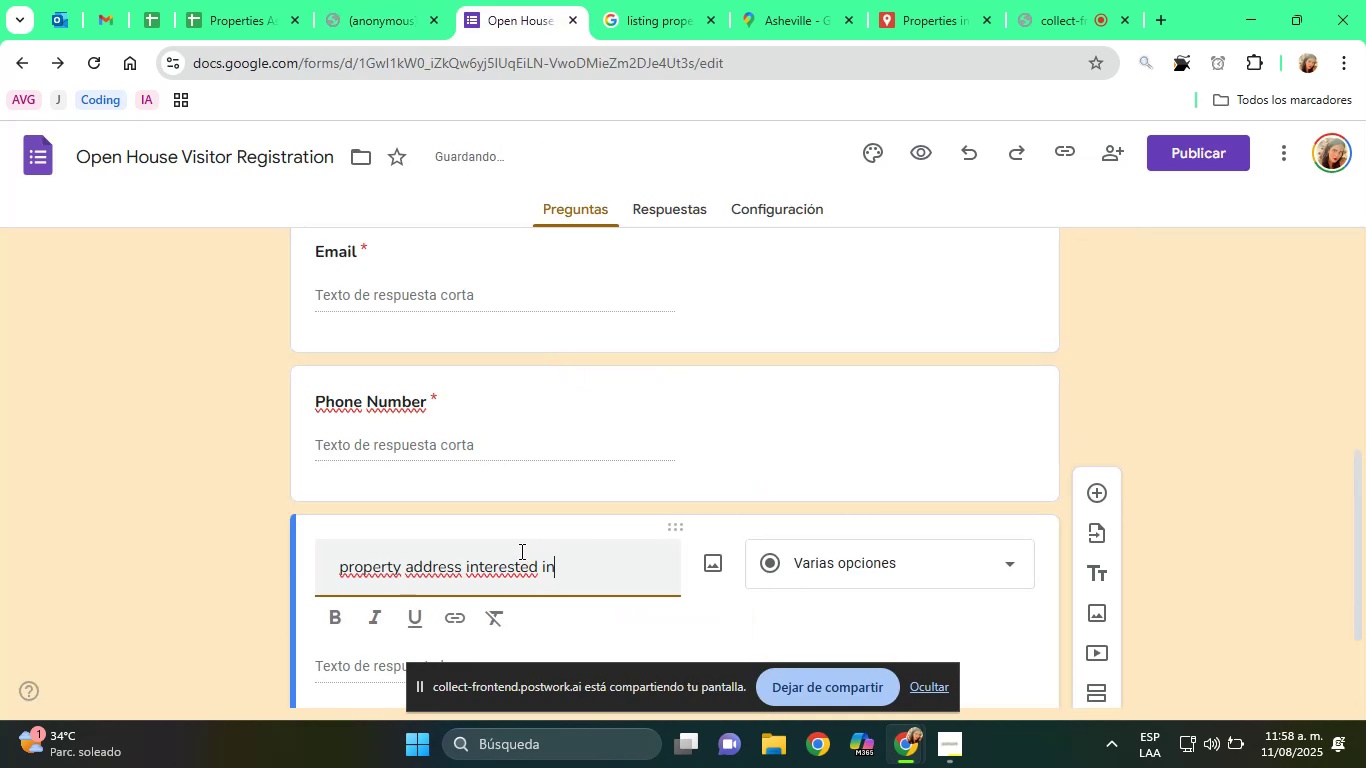 
key(Delete)
 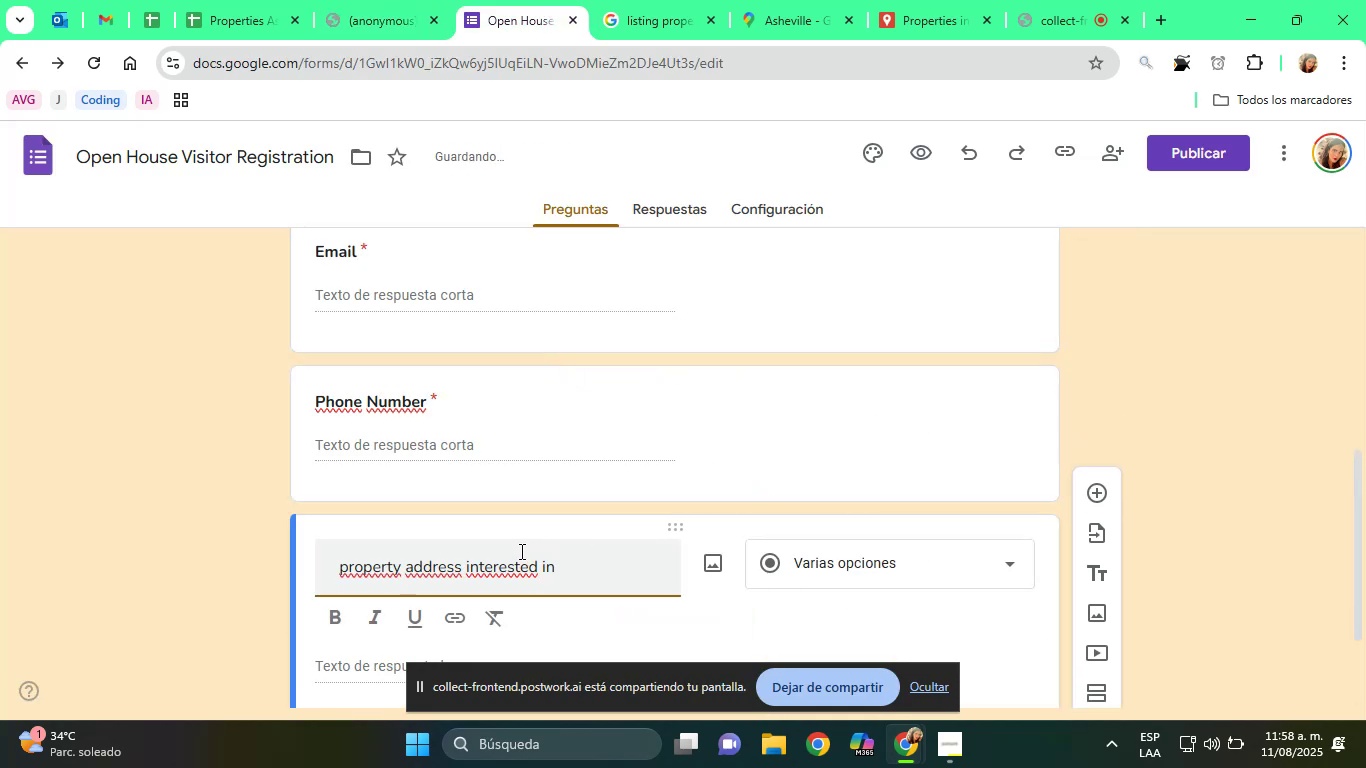 
key(Home)
 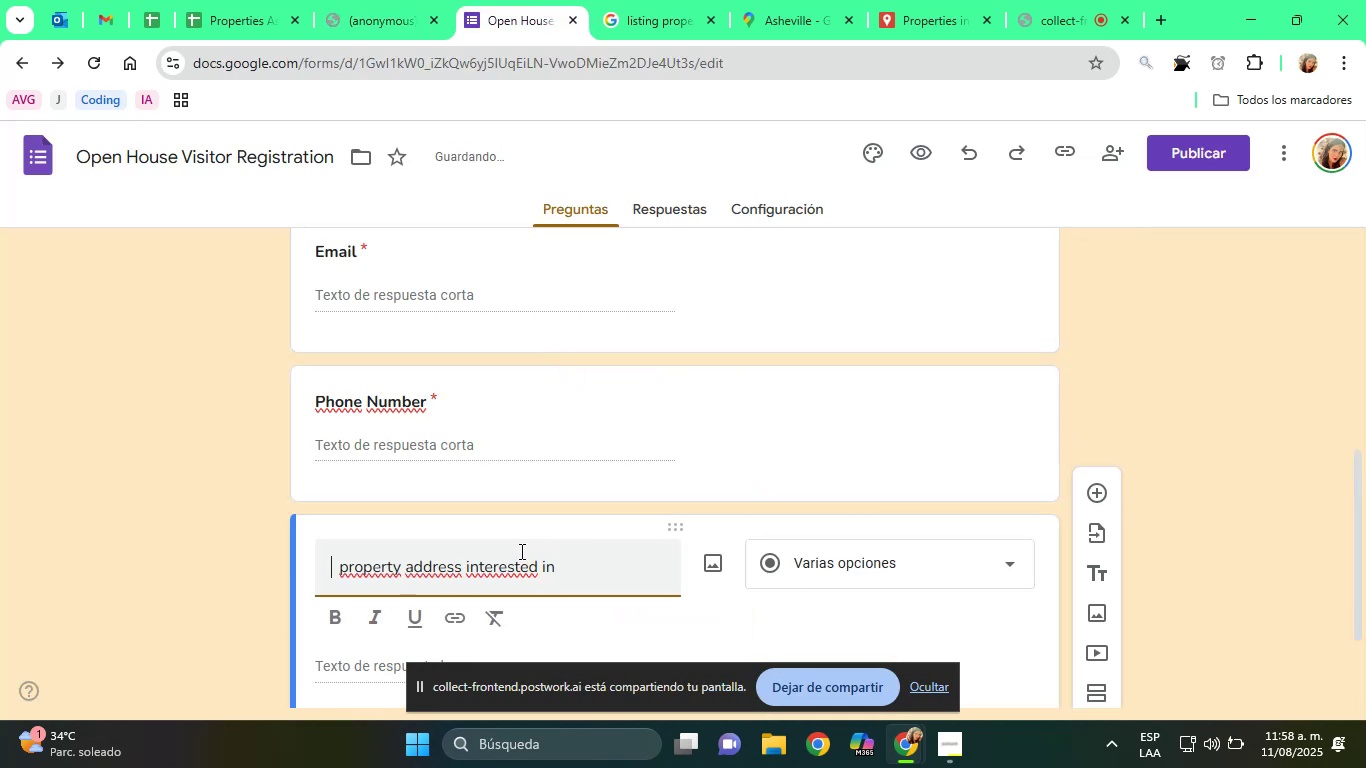 
key(Delete)
 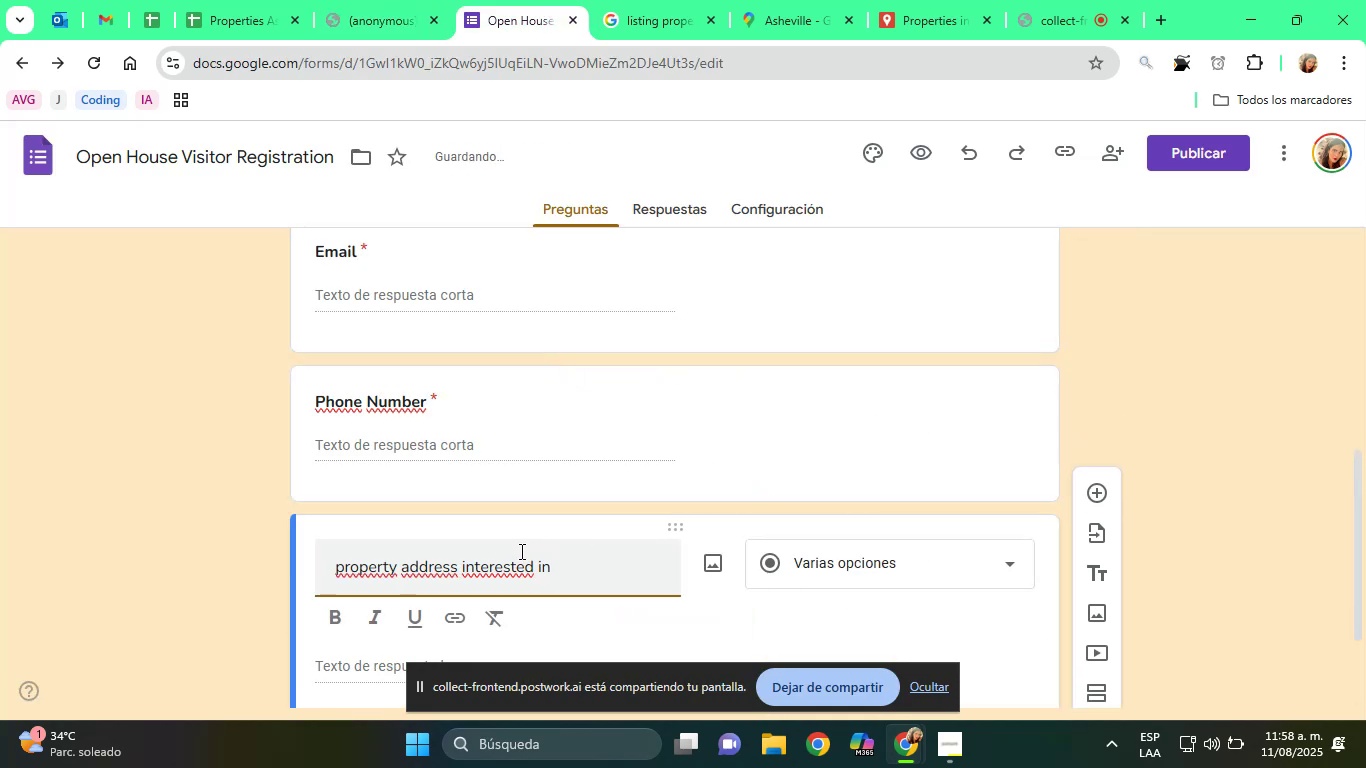 
key(Delete)
 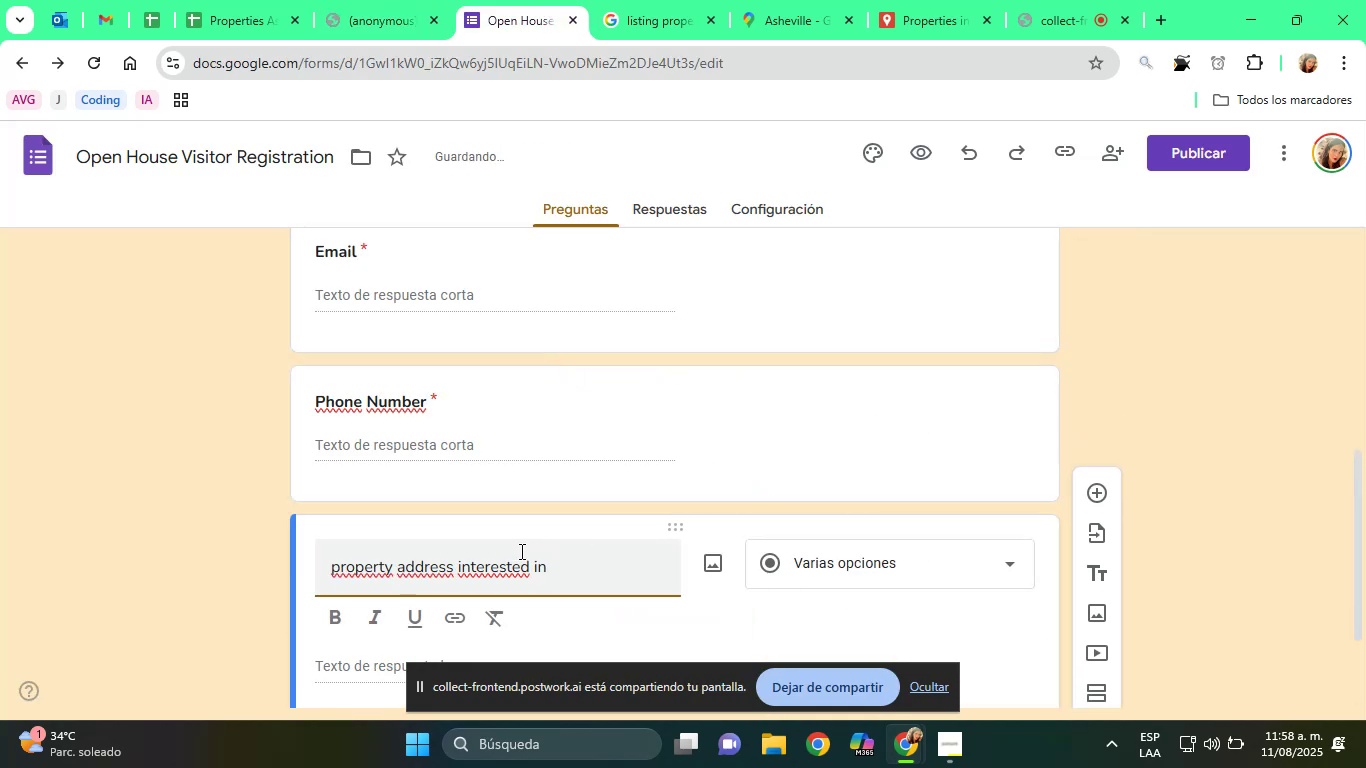 
key(Shift+ShiftRight)
 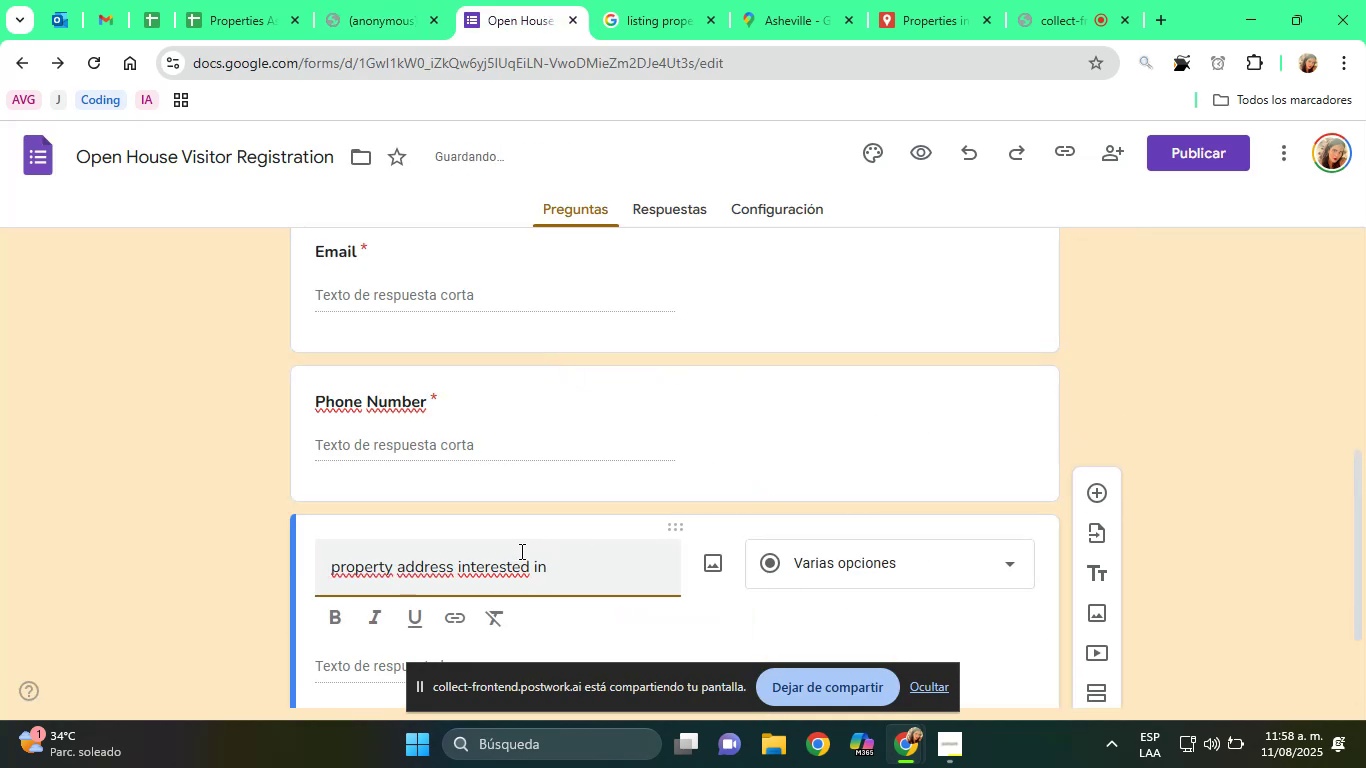 
key(Delete)
 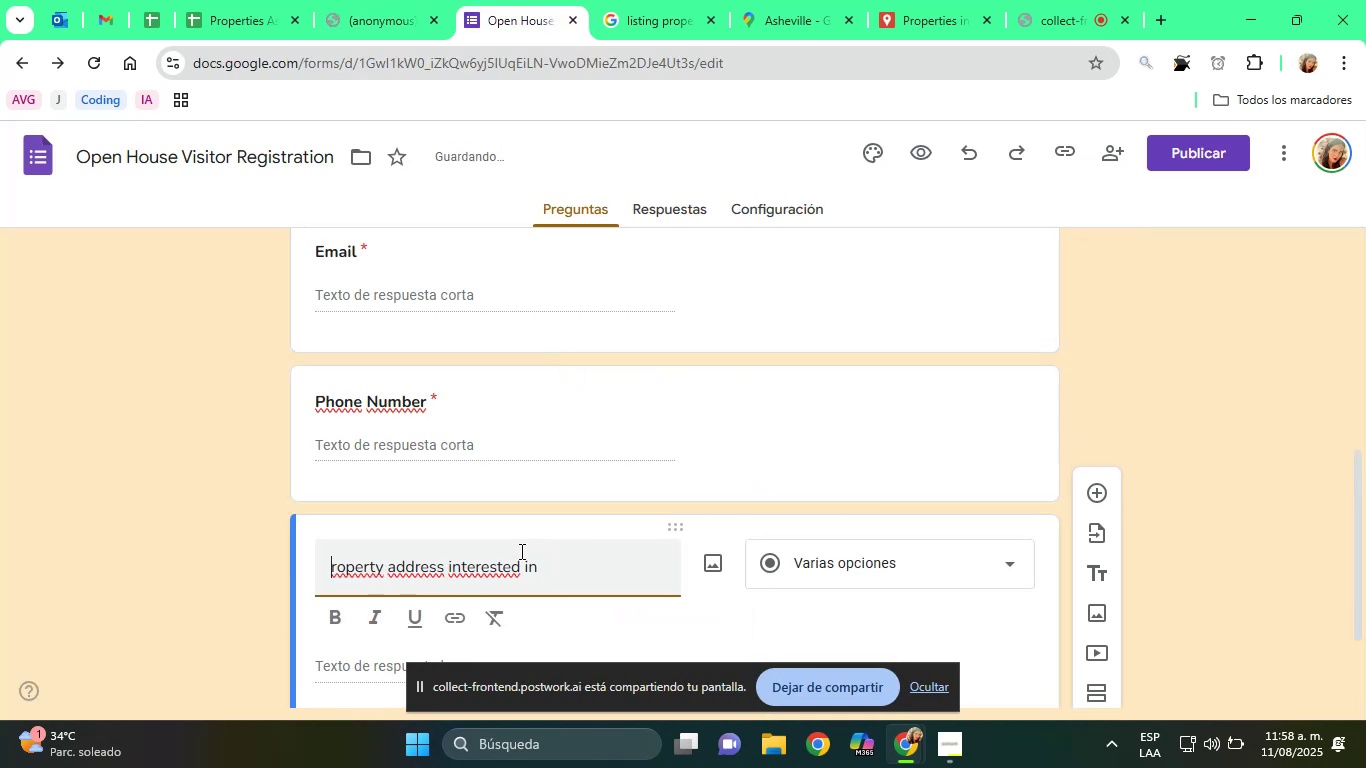 
key(Shift+P)
 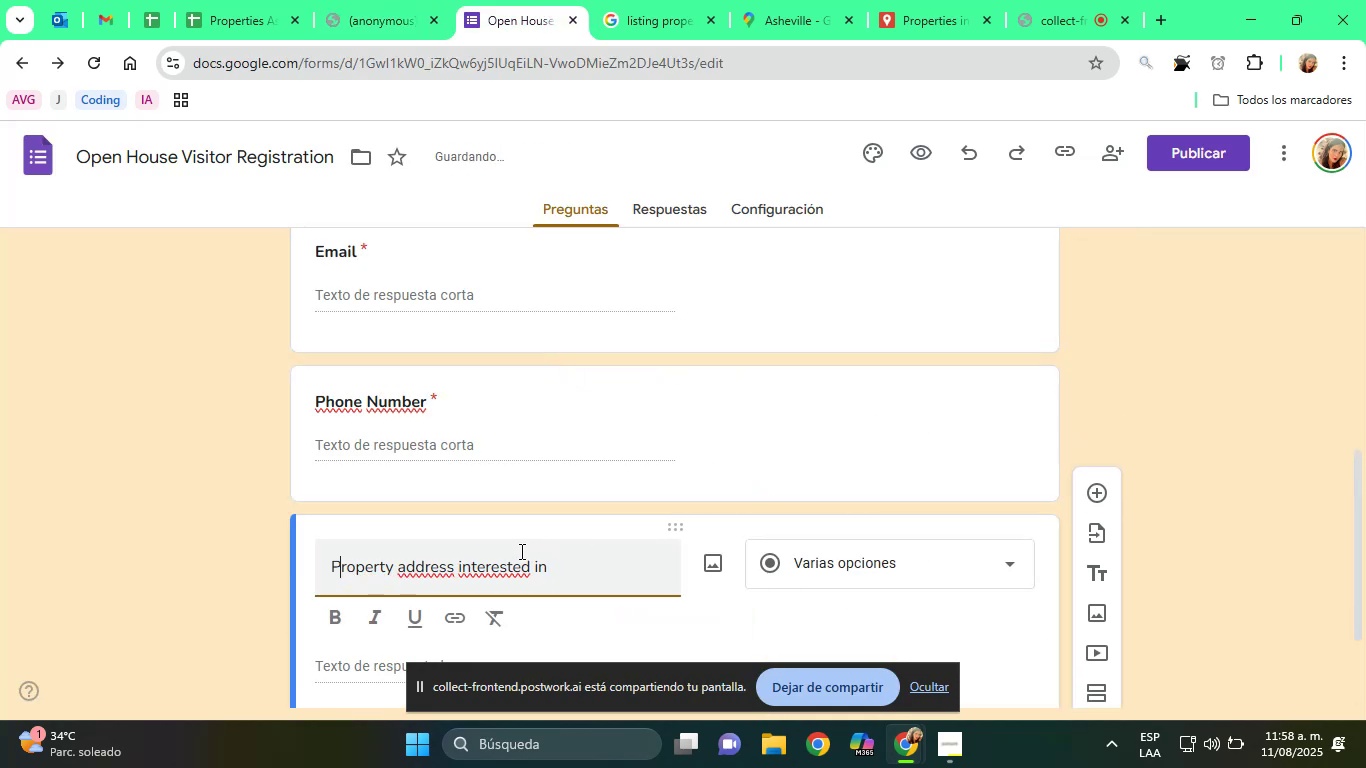 
key(ArrowRight)
 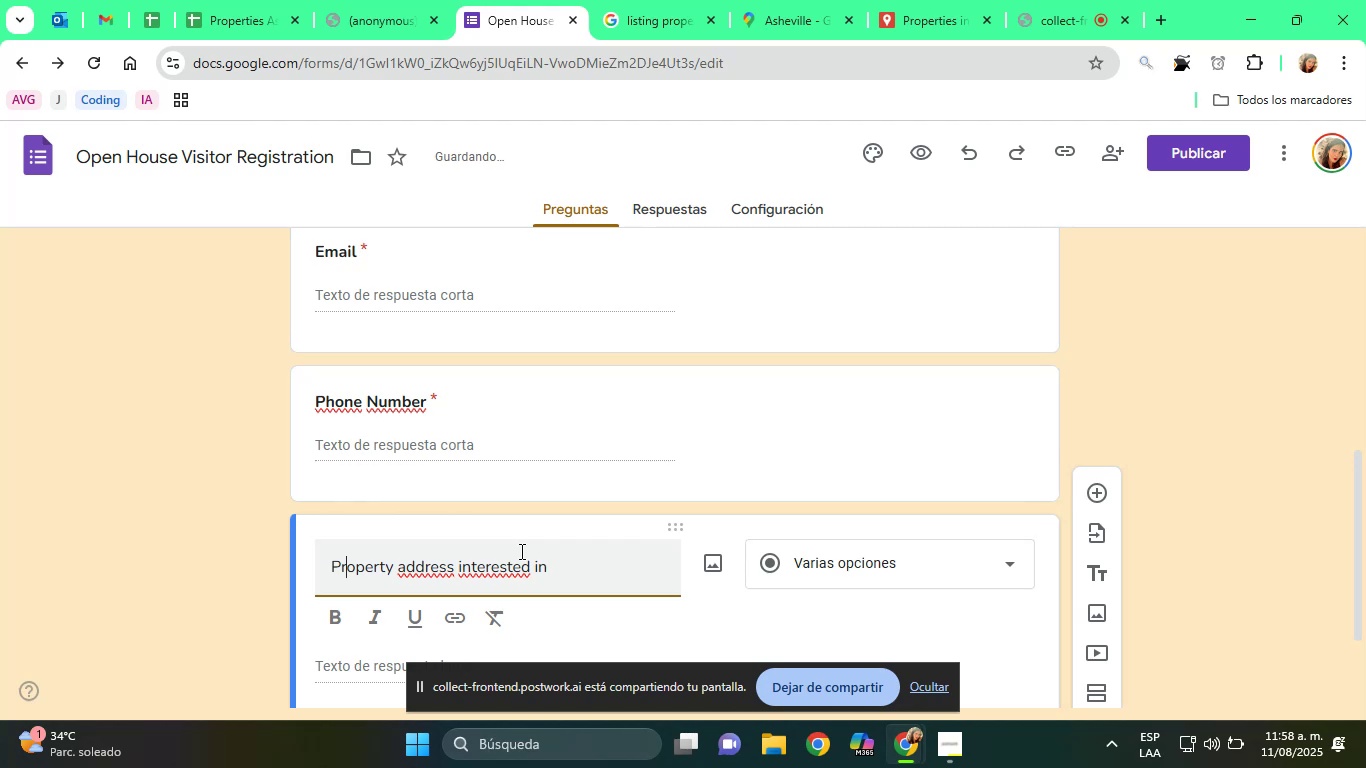 
hold_key(key=ArrowRight, duration=0.65)
 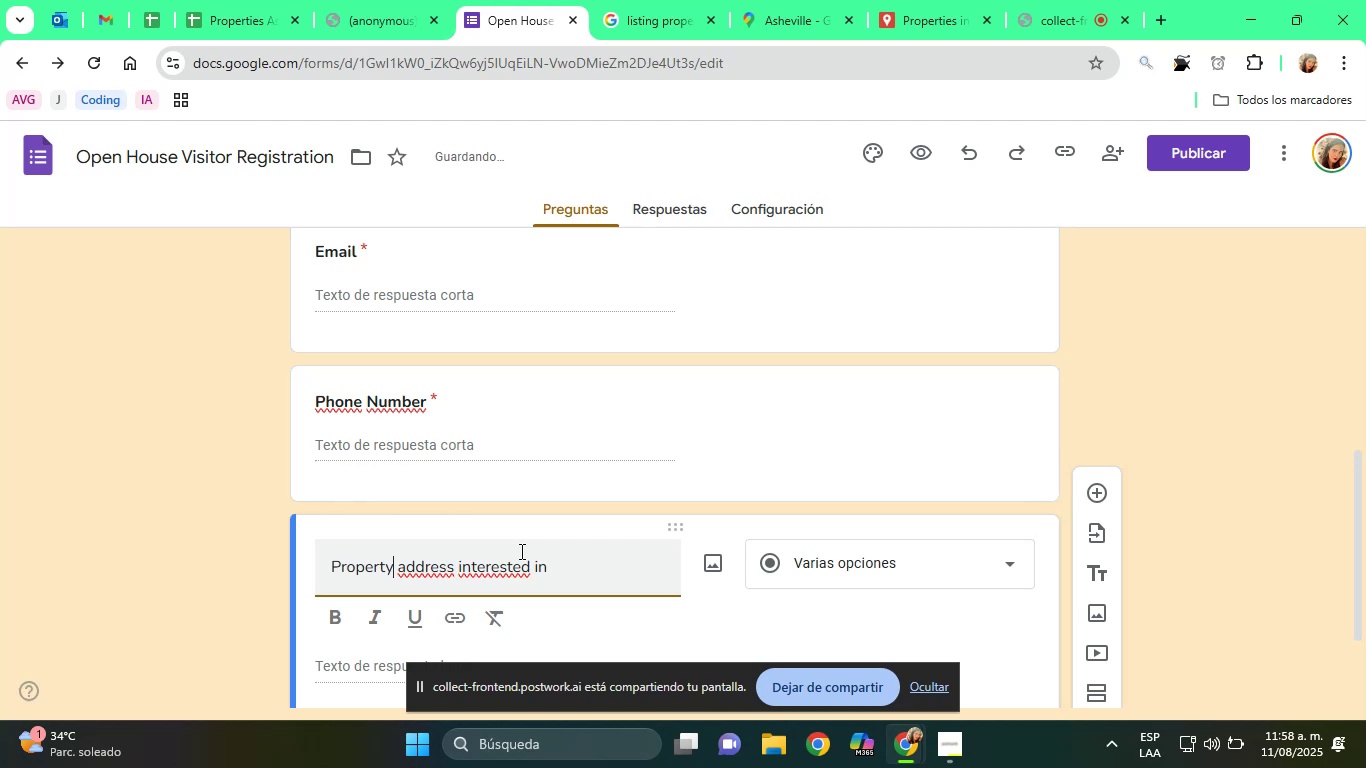 
key(ArrowRight)
 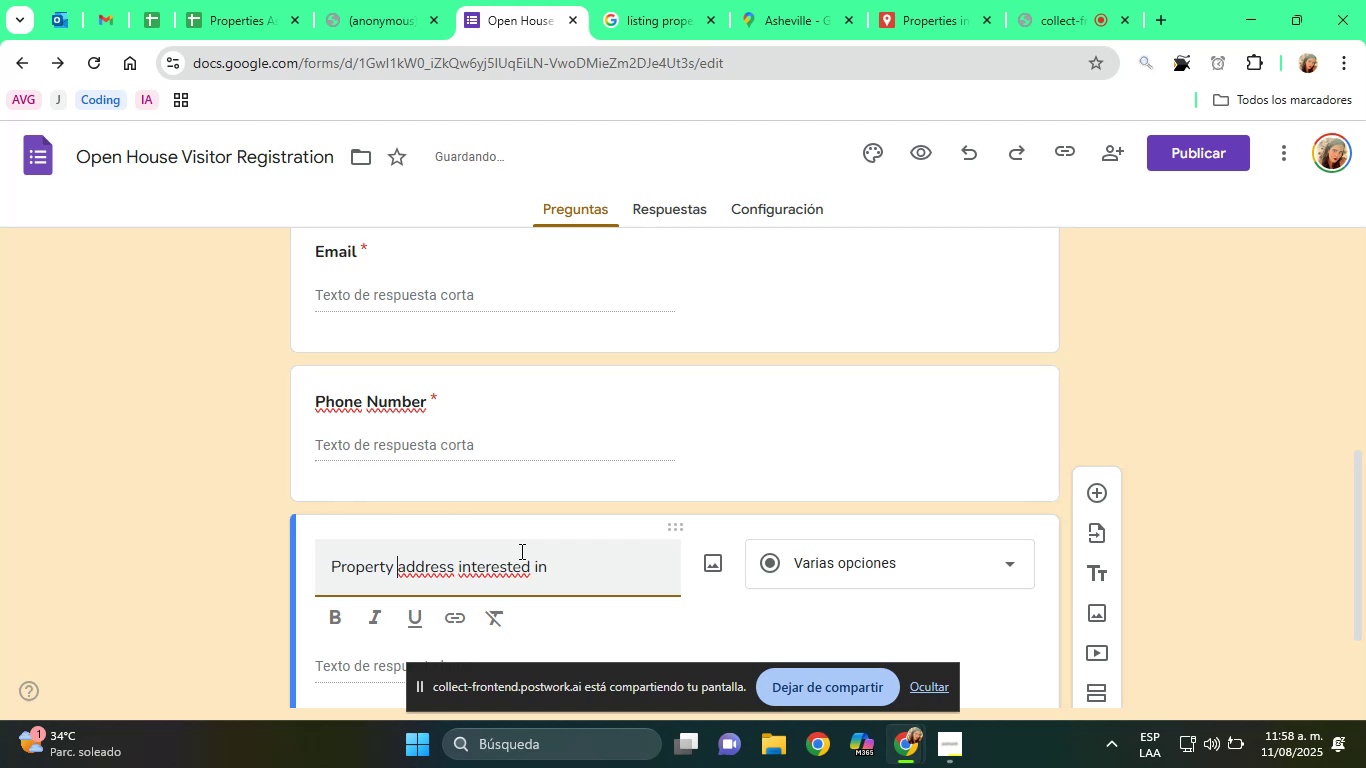 
key(ArrowRight)
 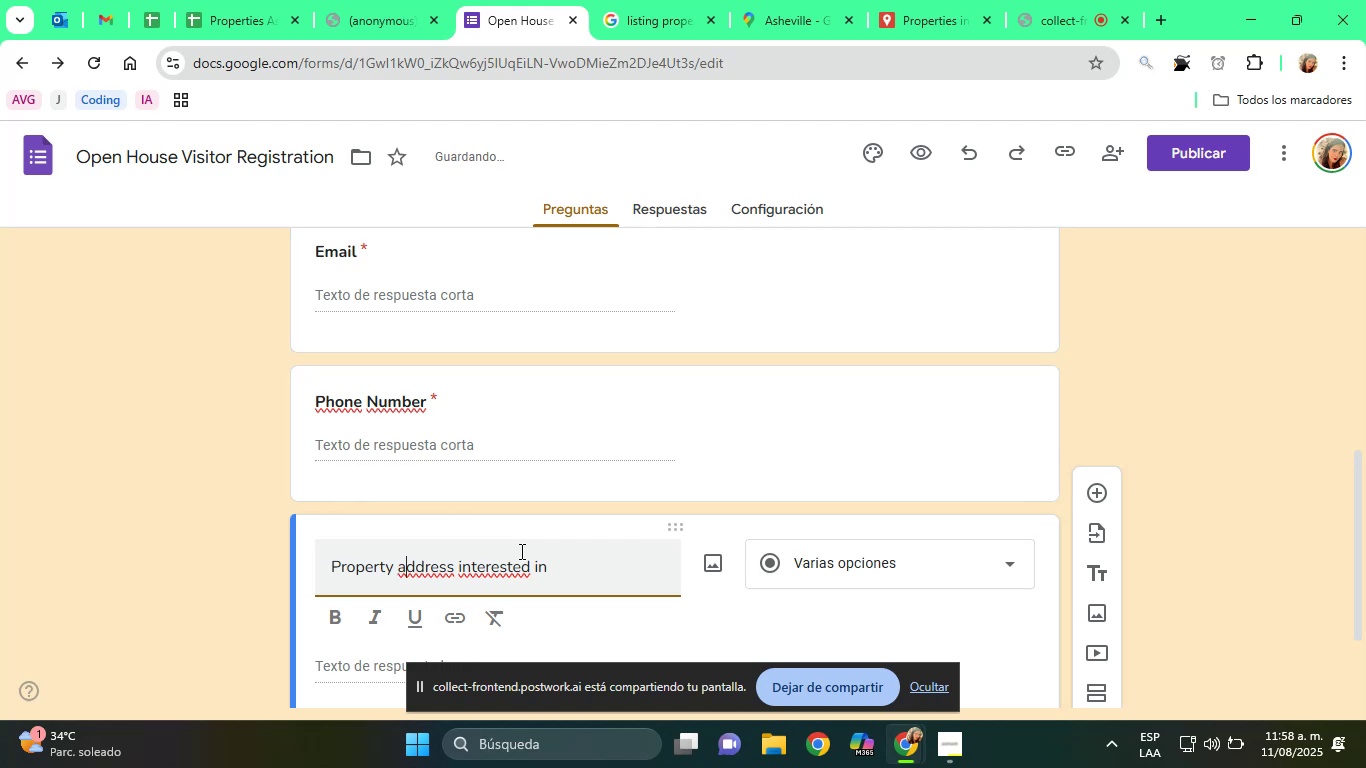 
key(ArrowRight)
 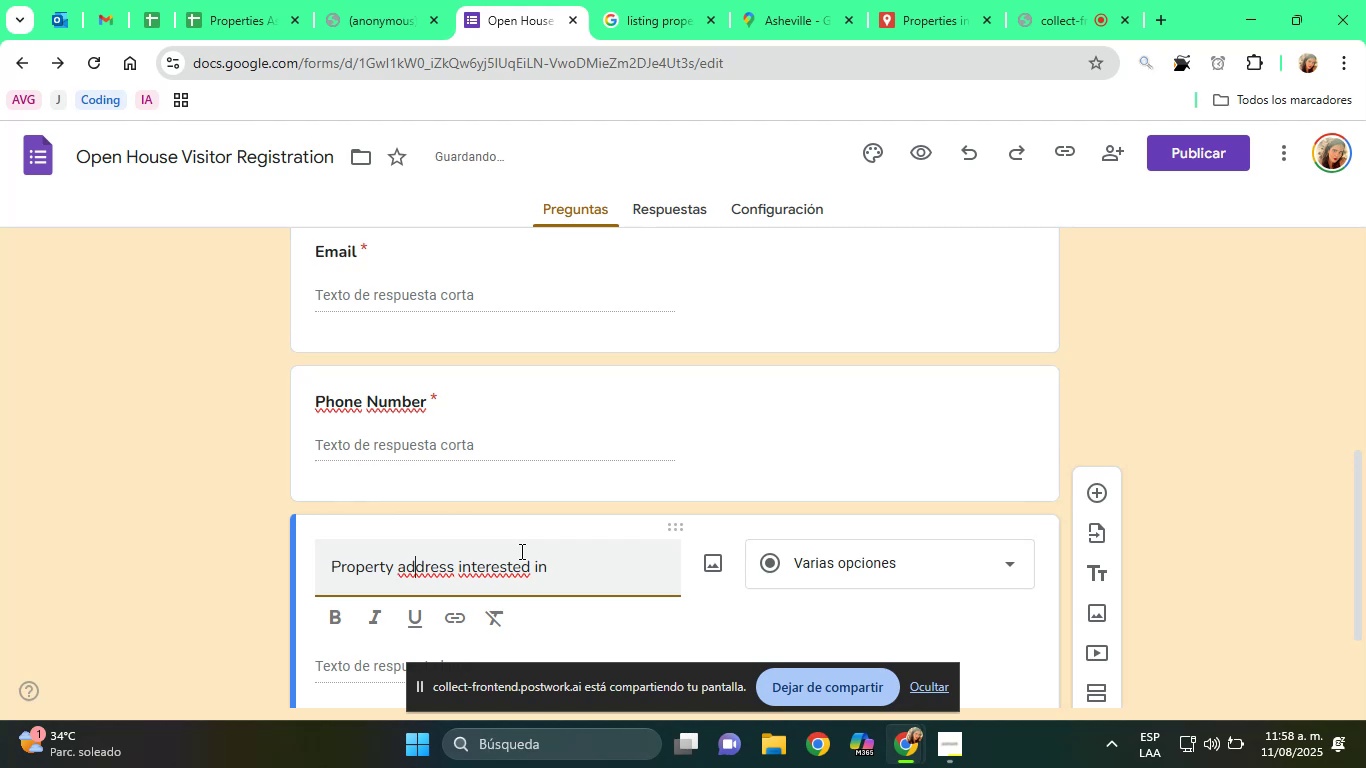 
hold_key(key=ArrowRight, duration=0.67)
 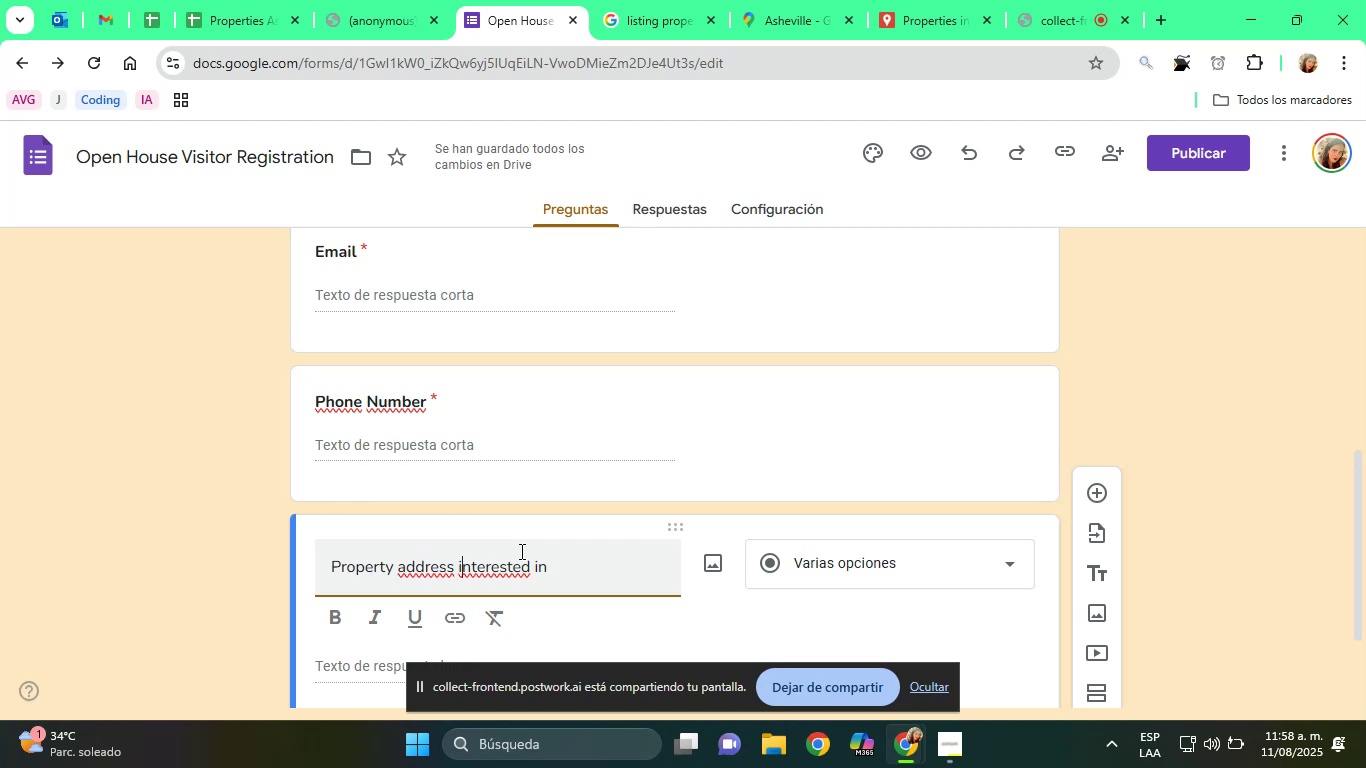 
key(ArrowLeft)
 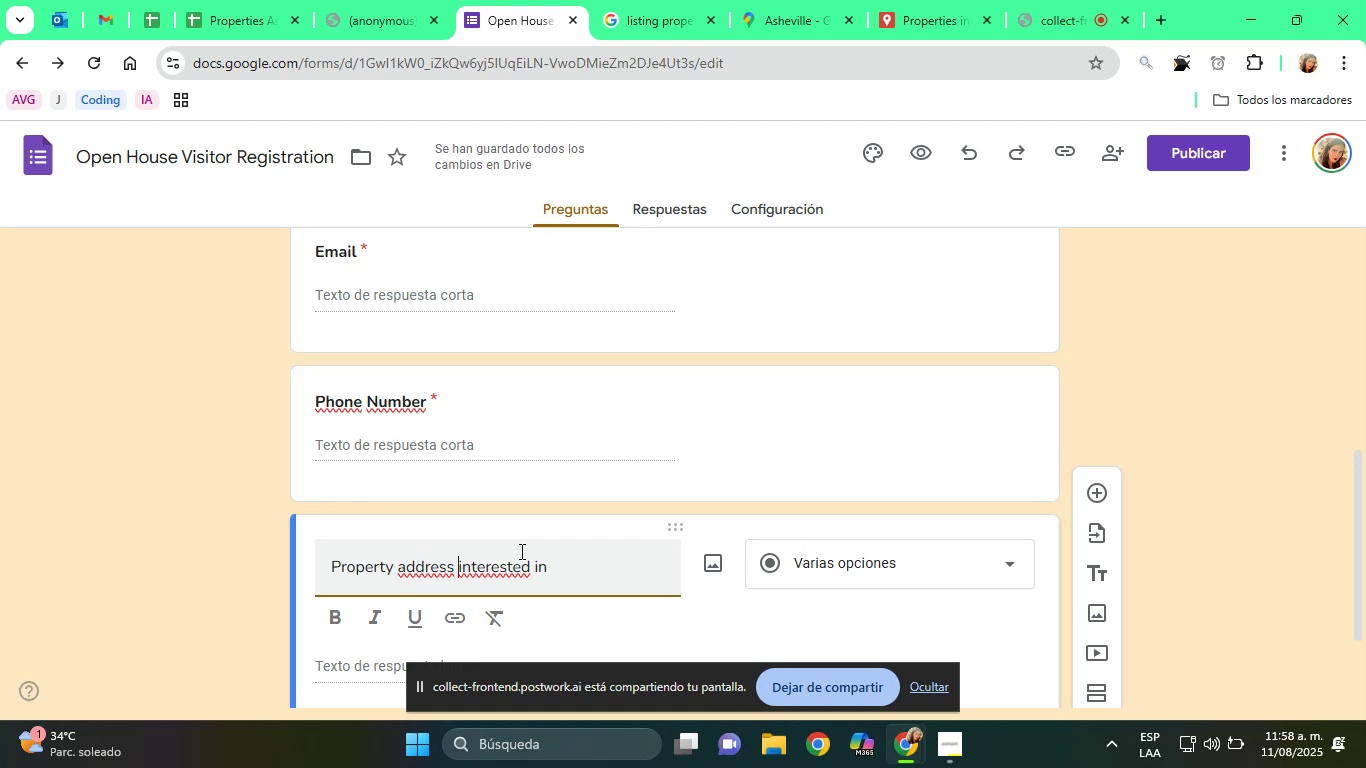 
key(ArrowLeft)
 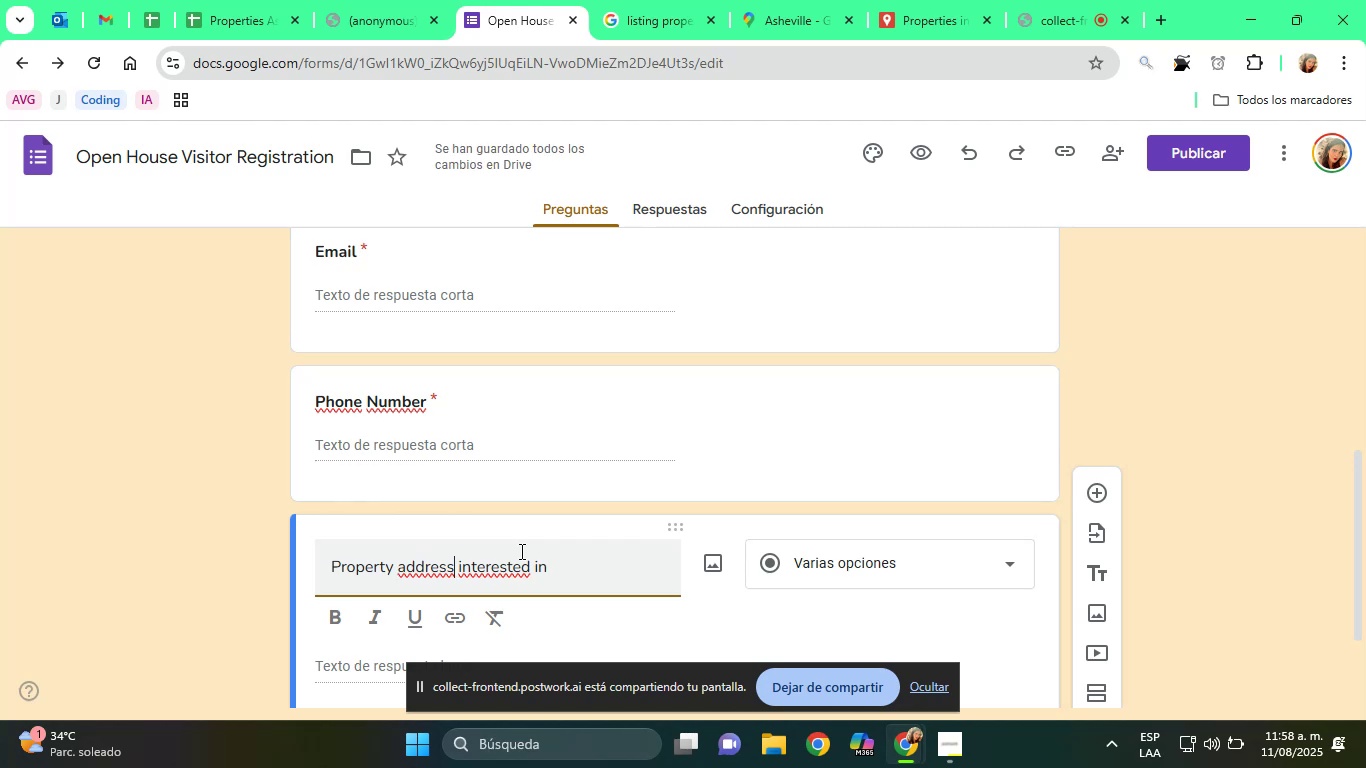 
key(ArrowLeft)
 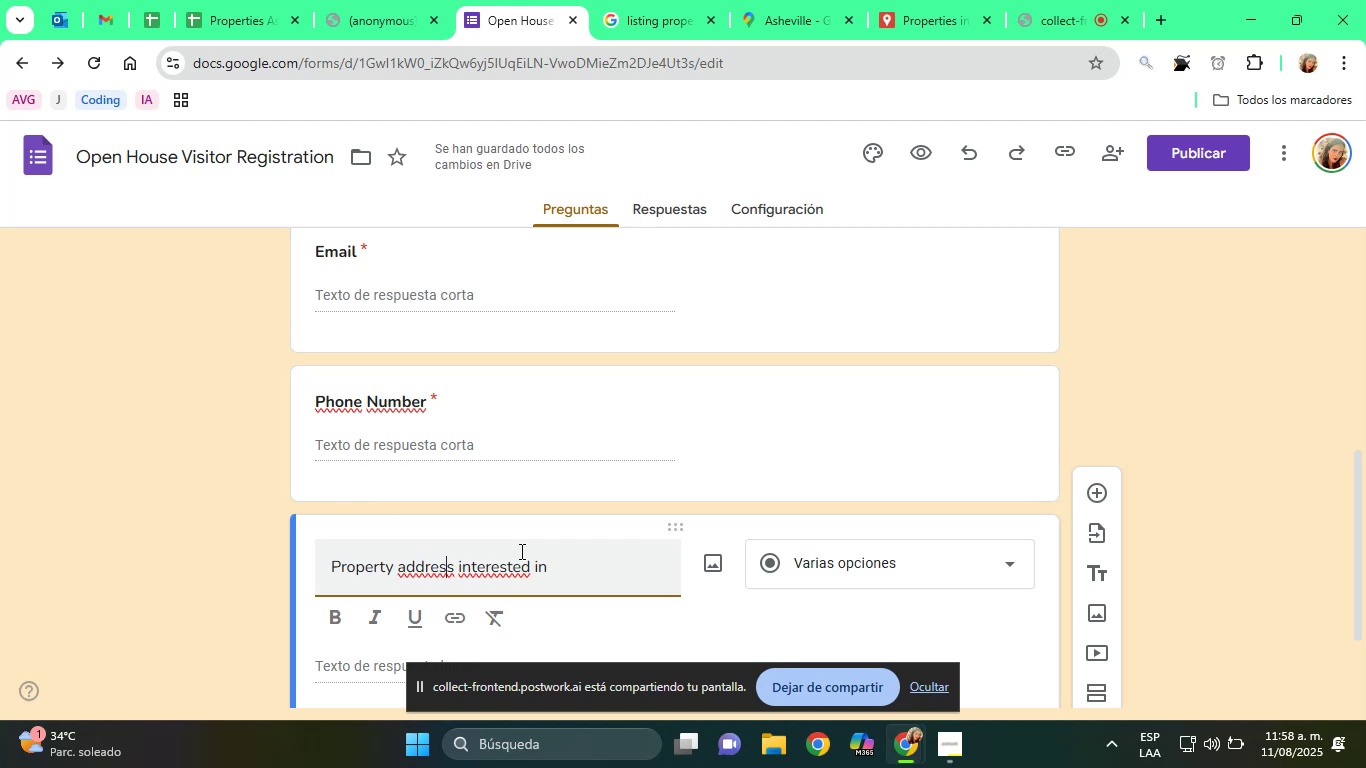 
key(ArrowLeft)
 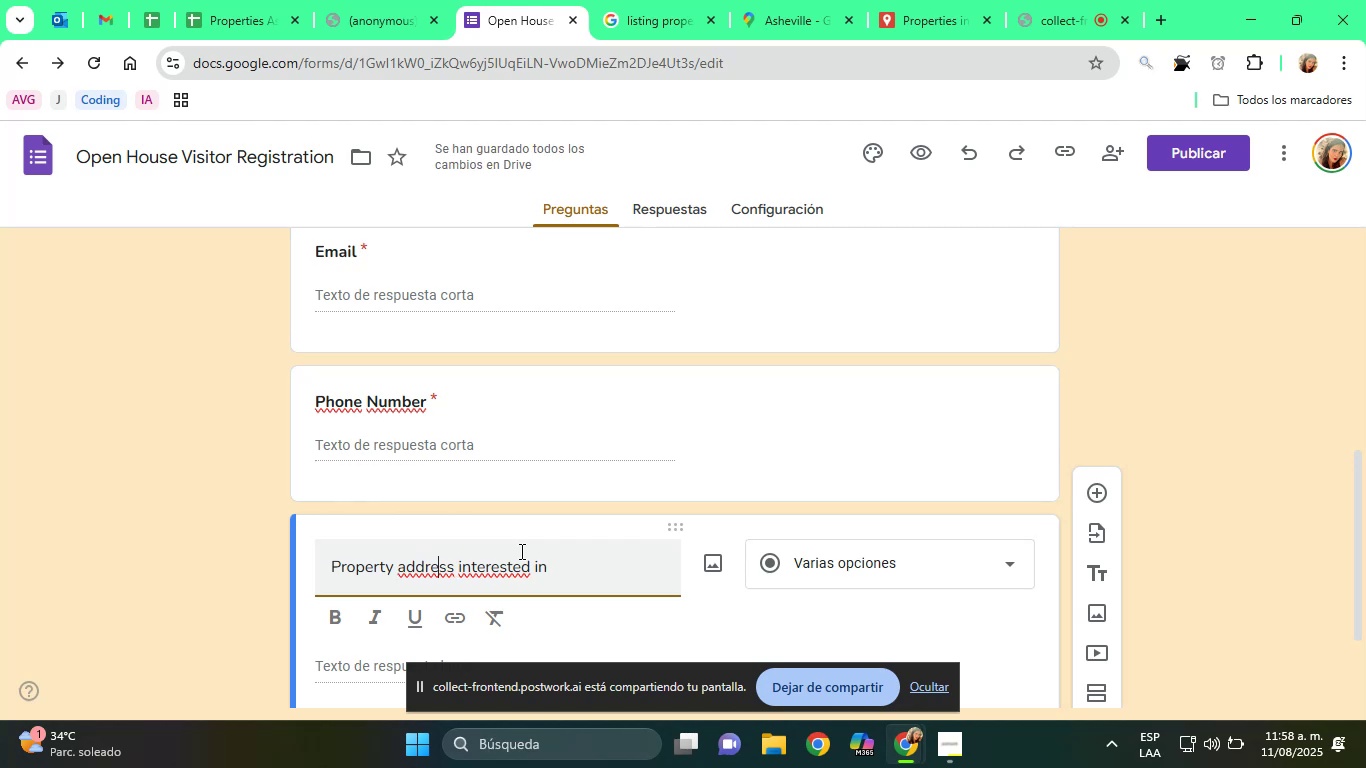 
key(ArrowLeft)
 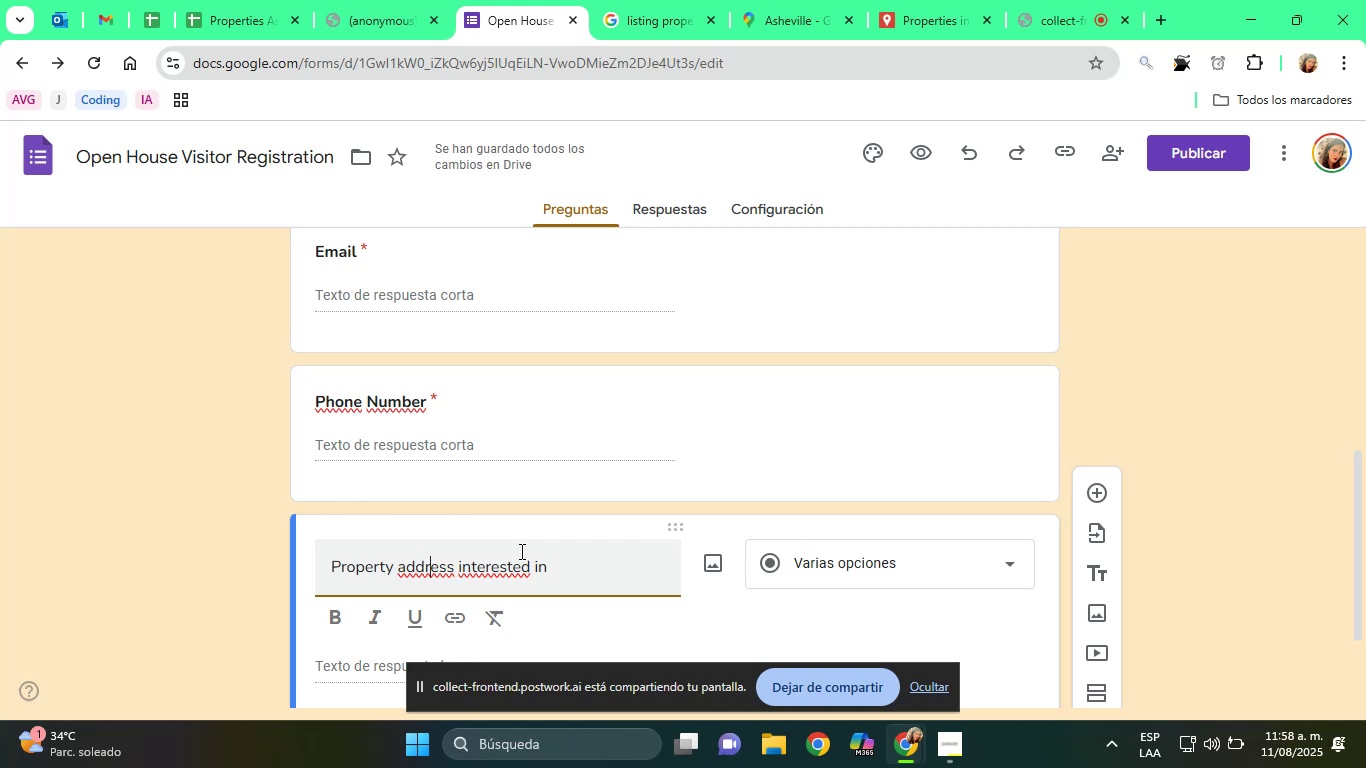 
key(ArrowLeft)
 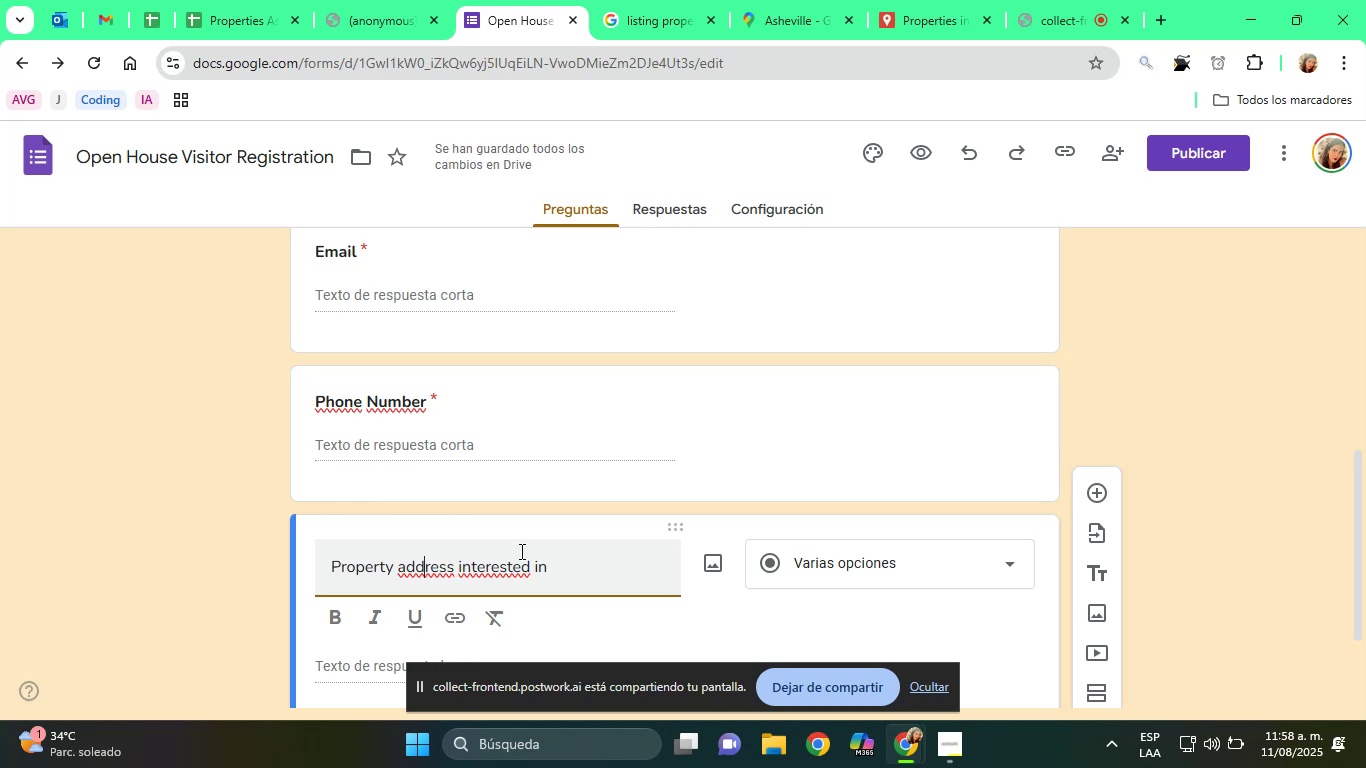 
key(ArrowLeft)
 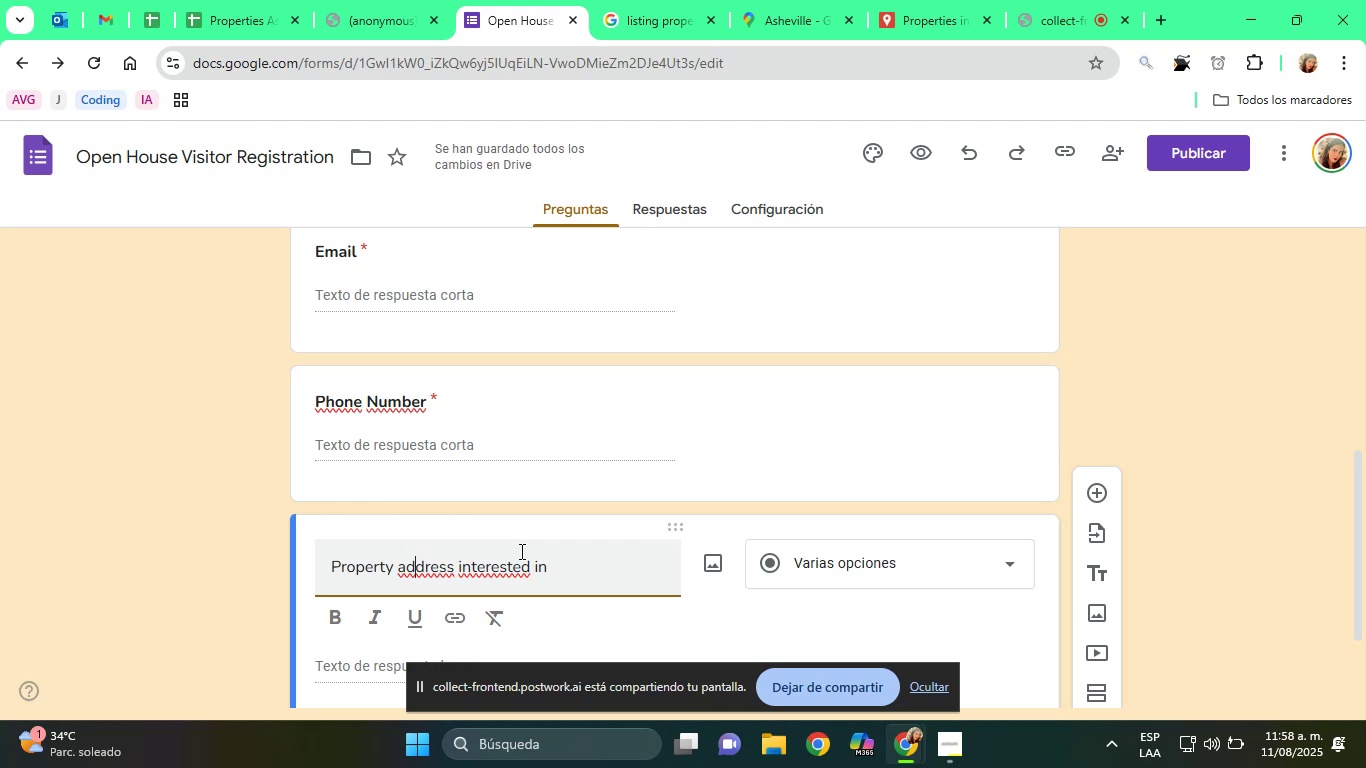 
key(ArrowLeft)
 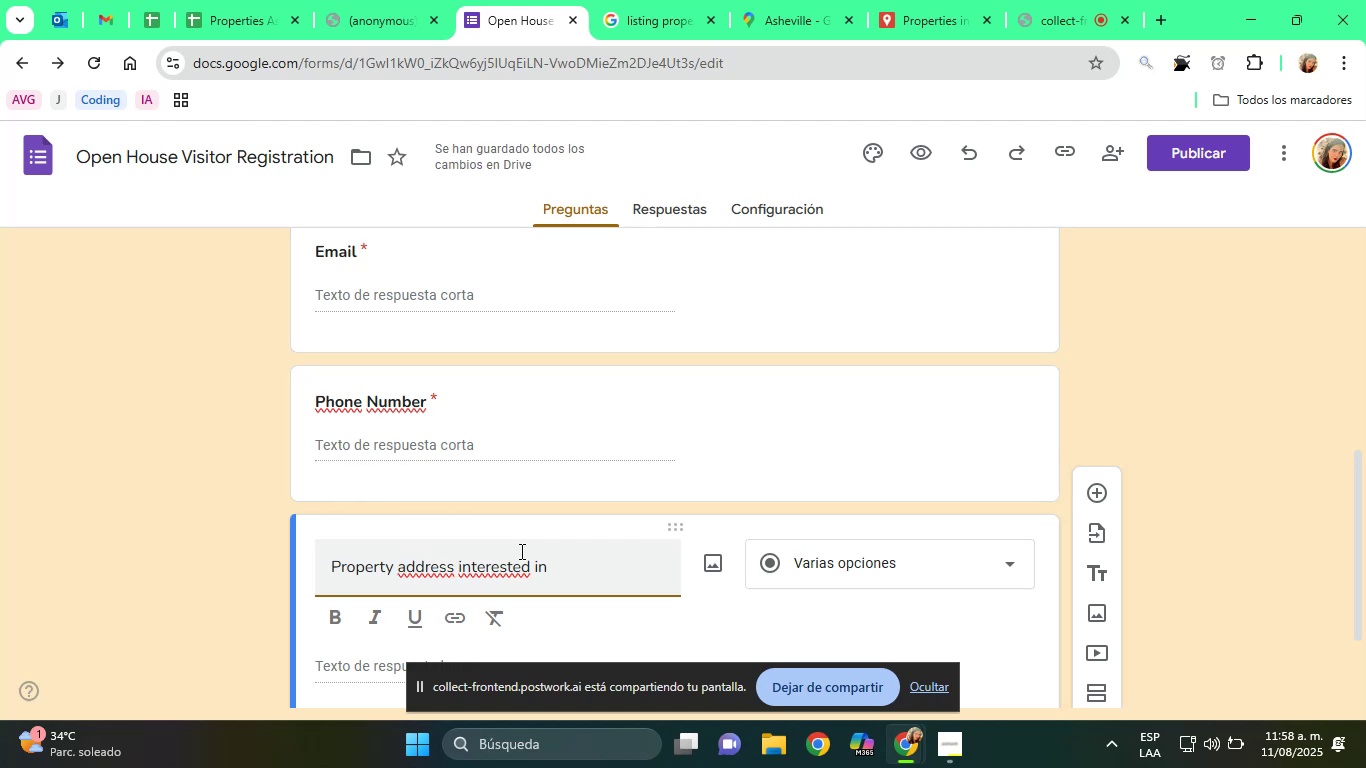 
key(Backspace)
 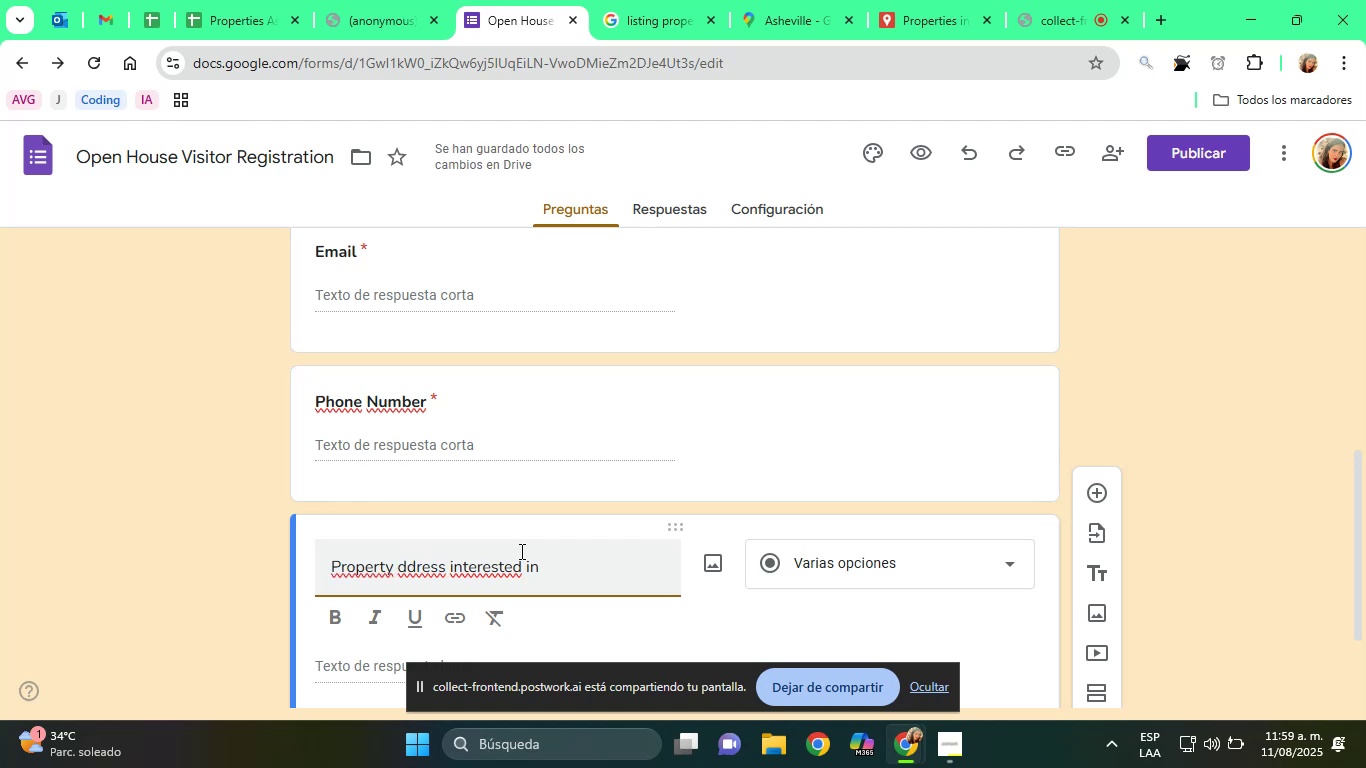 
key(Shift+ShiftRight)
 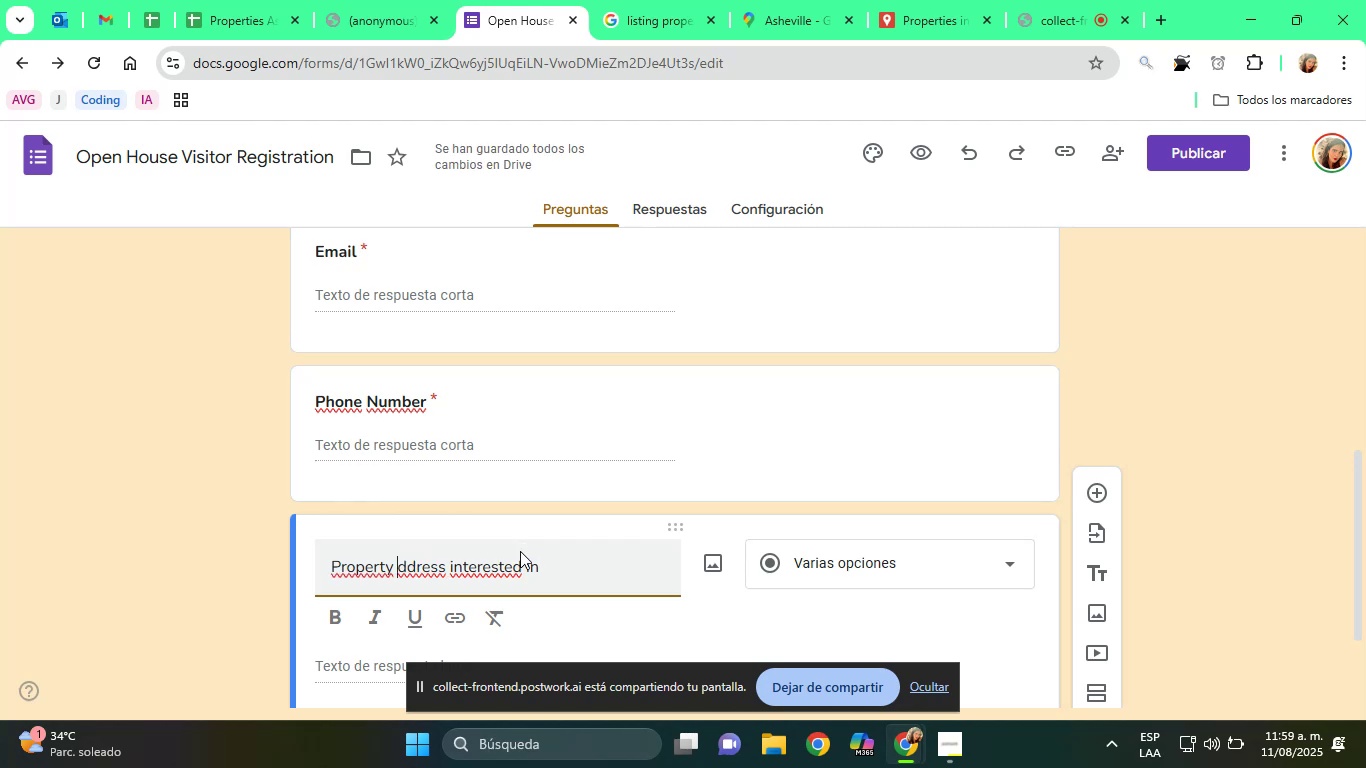 
key(Shift+A)
 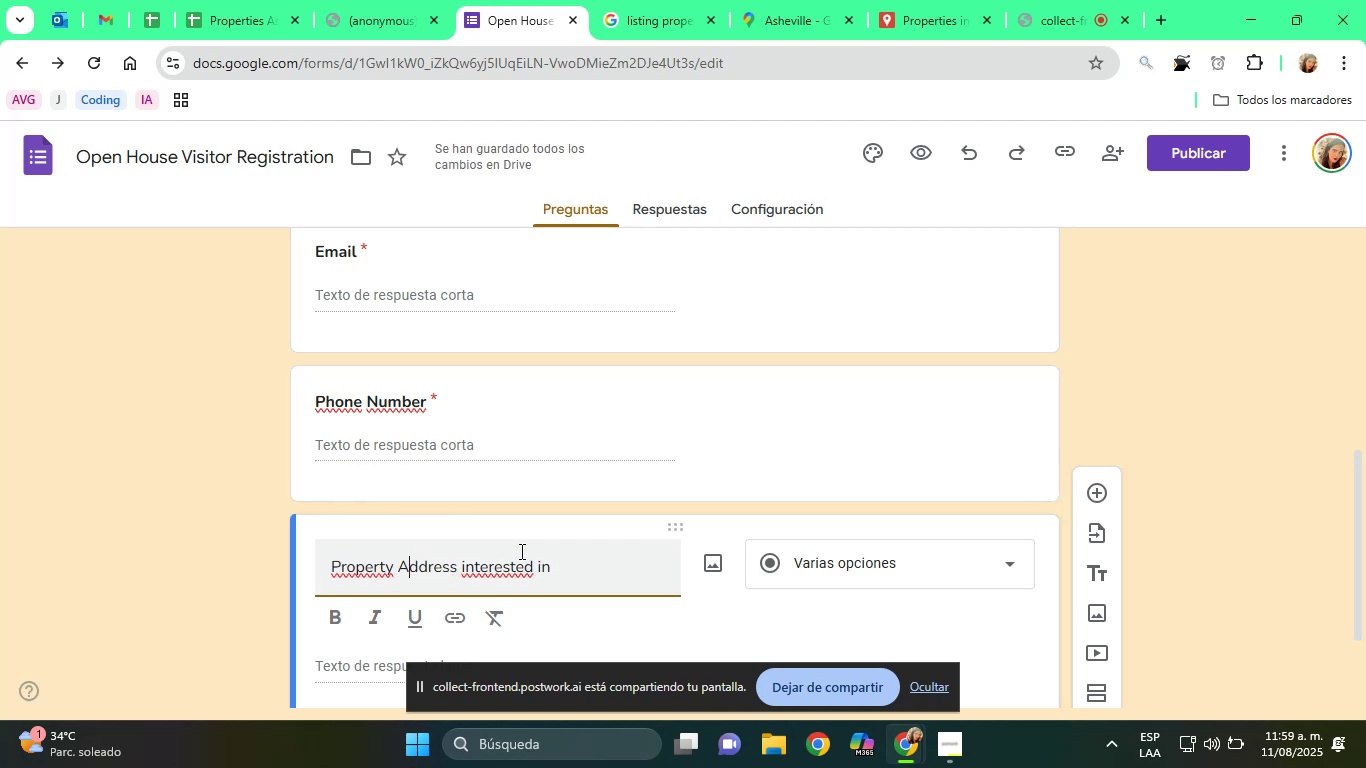 
key(ArrowRight)
 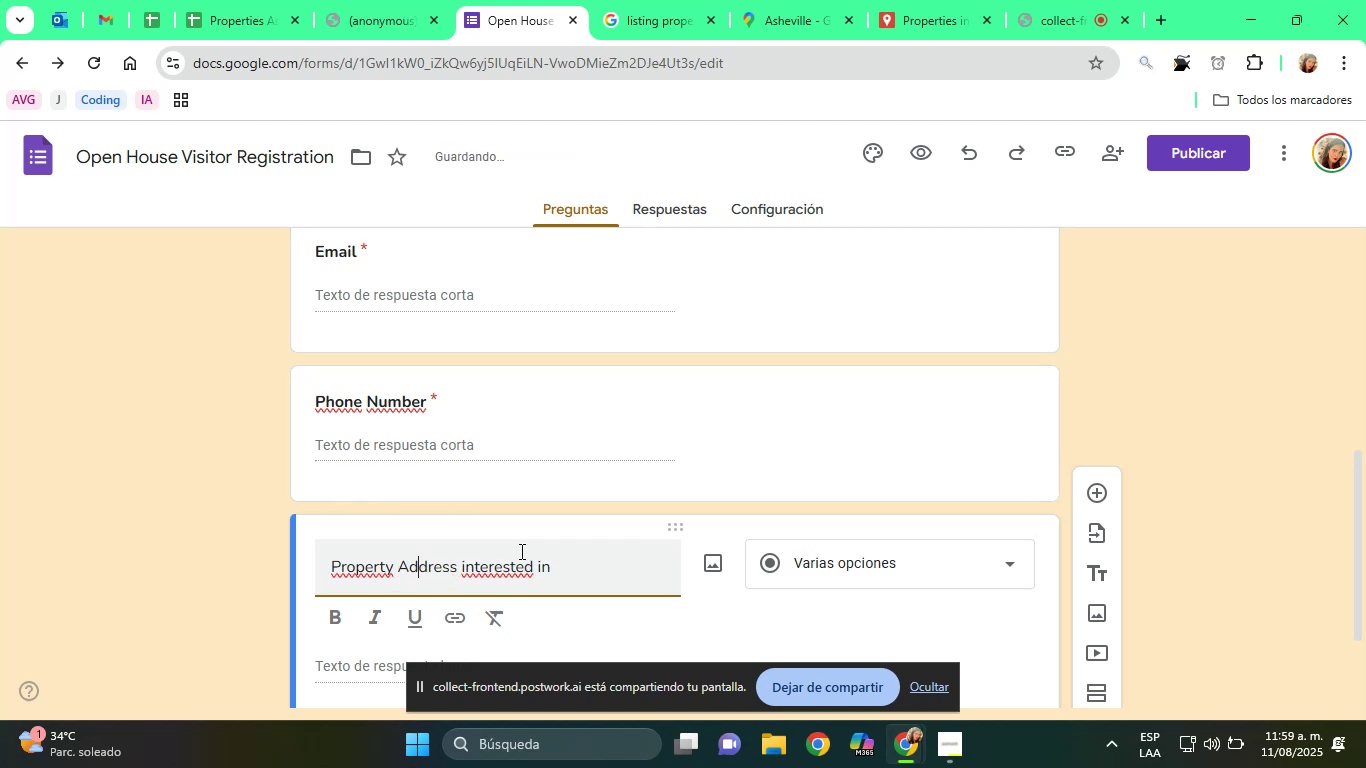 
key(ArrowRight)
 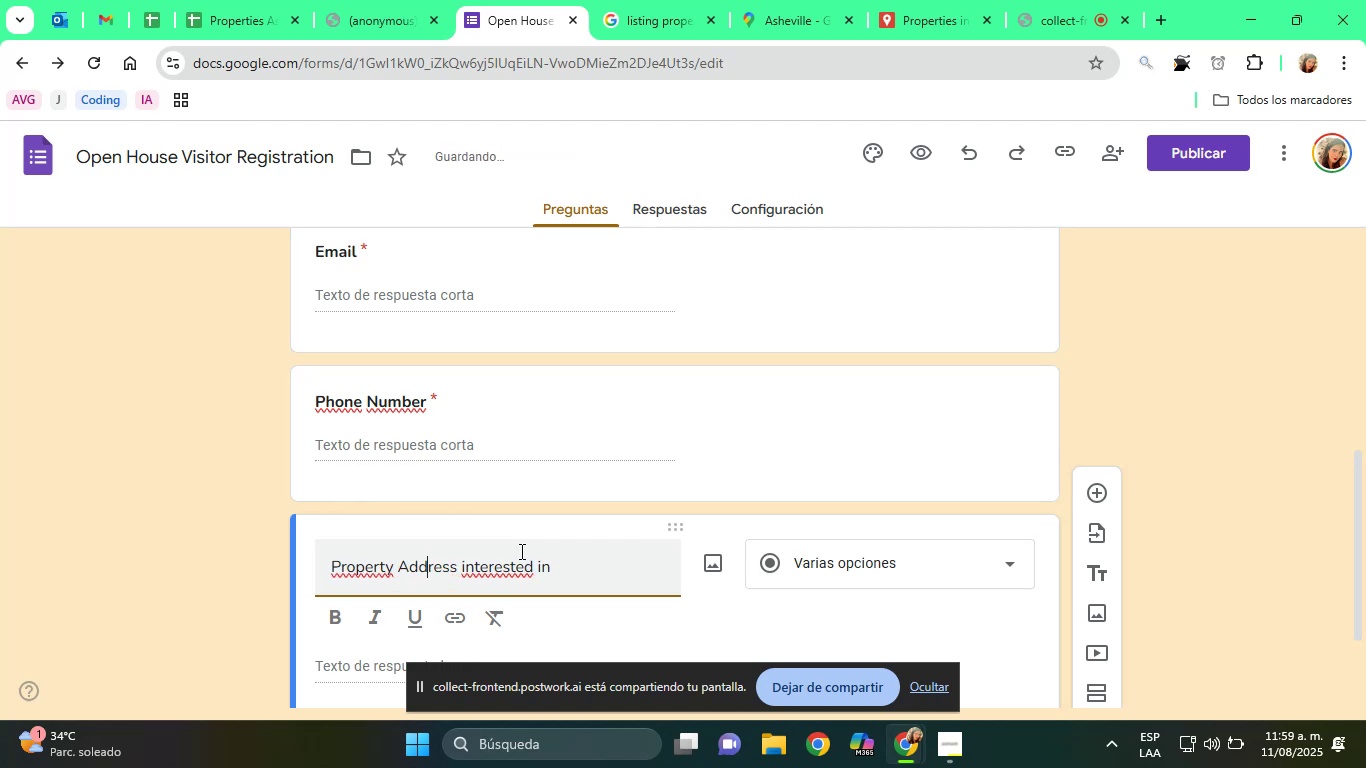 
key(ArrowRight)
 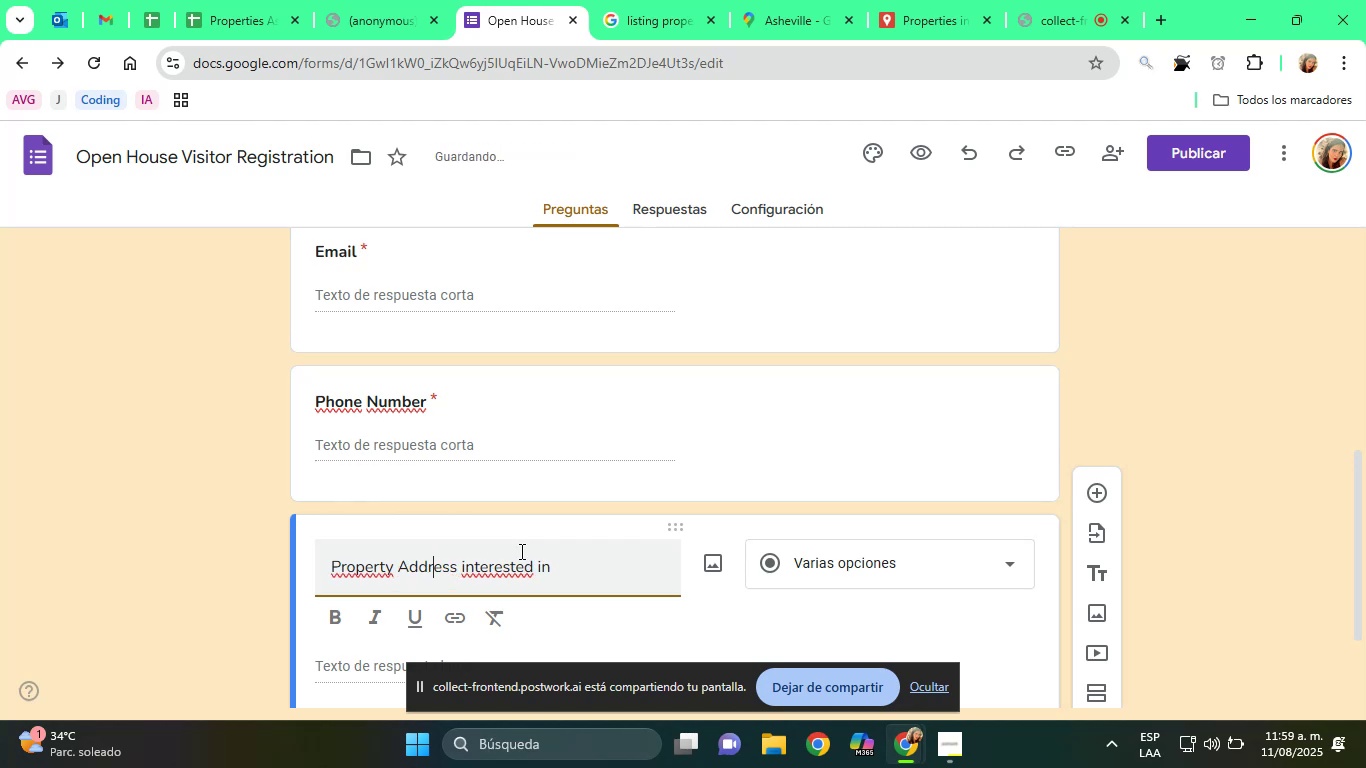 
key(ArrowRight)
 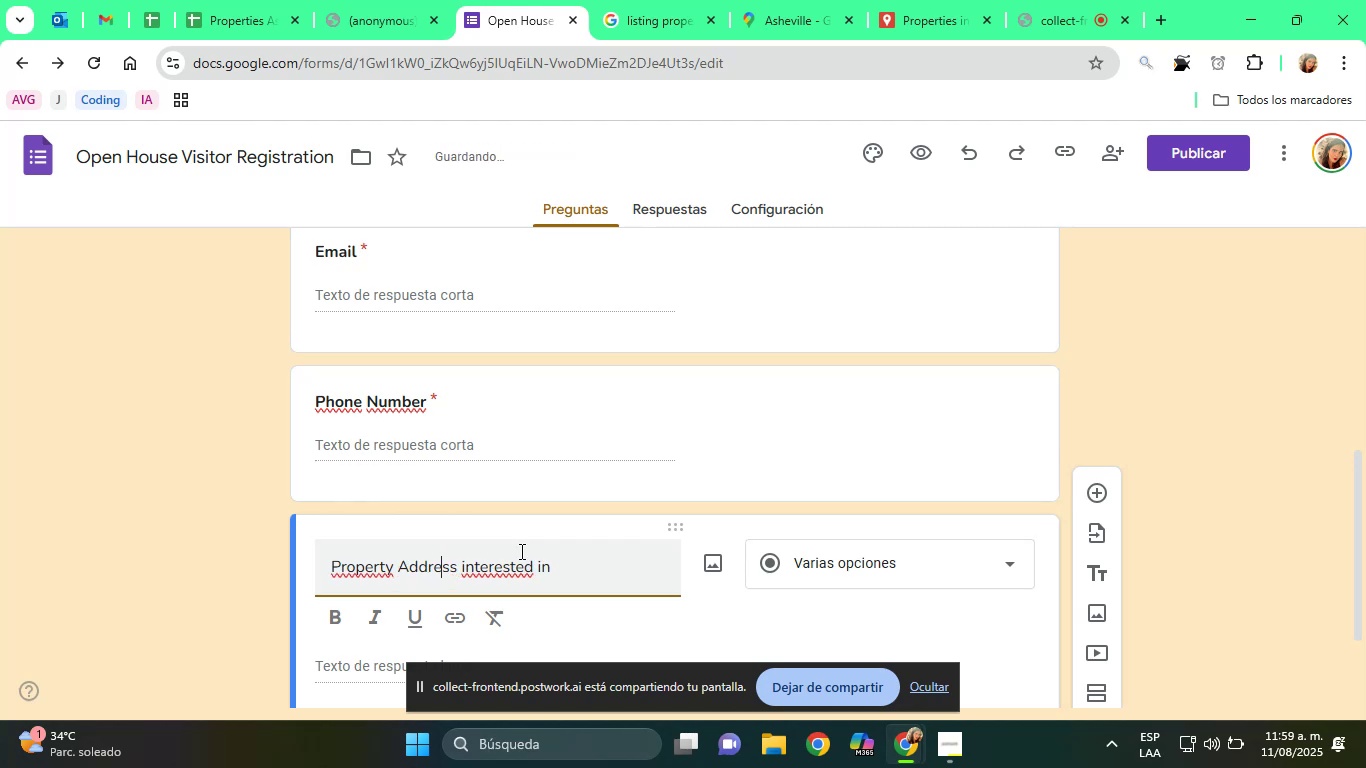 
key(ArrowRight)
 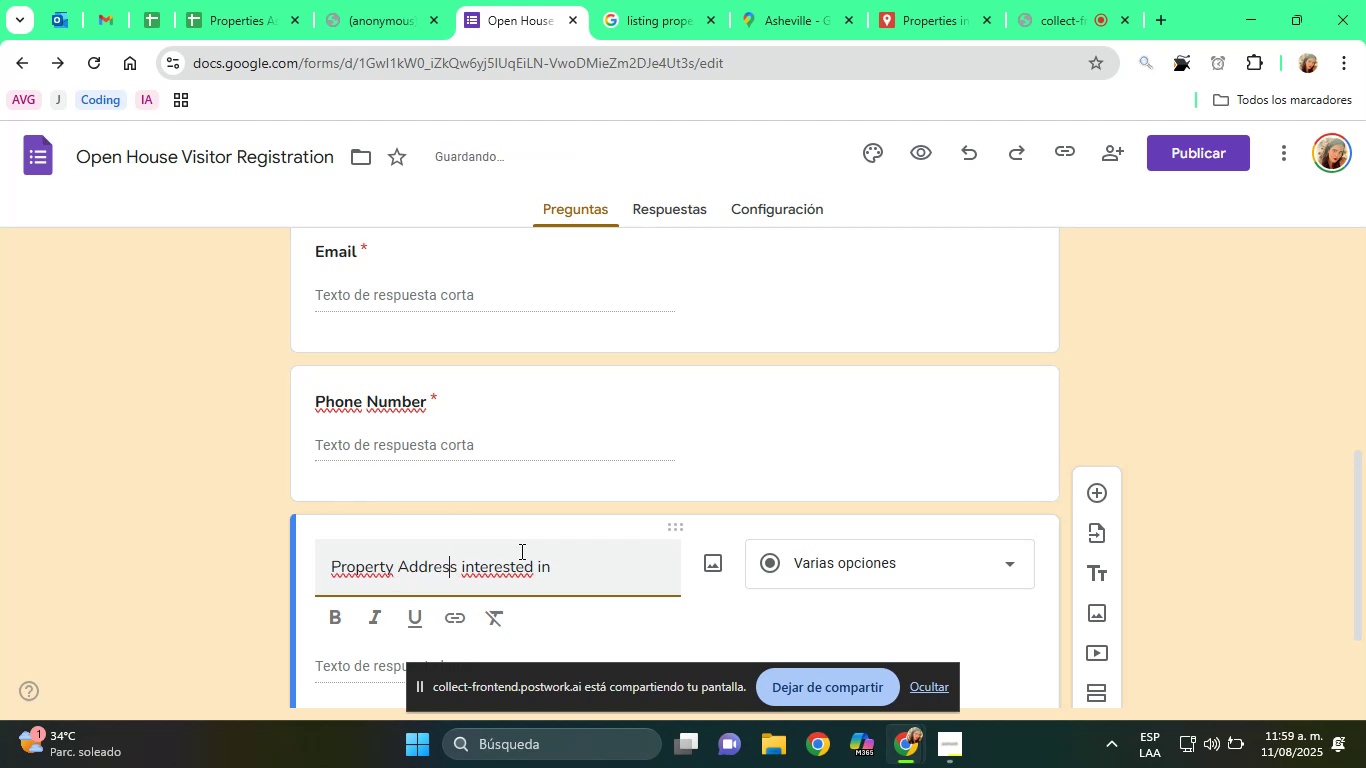 
key(ArrowRight)
 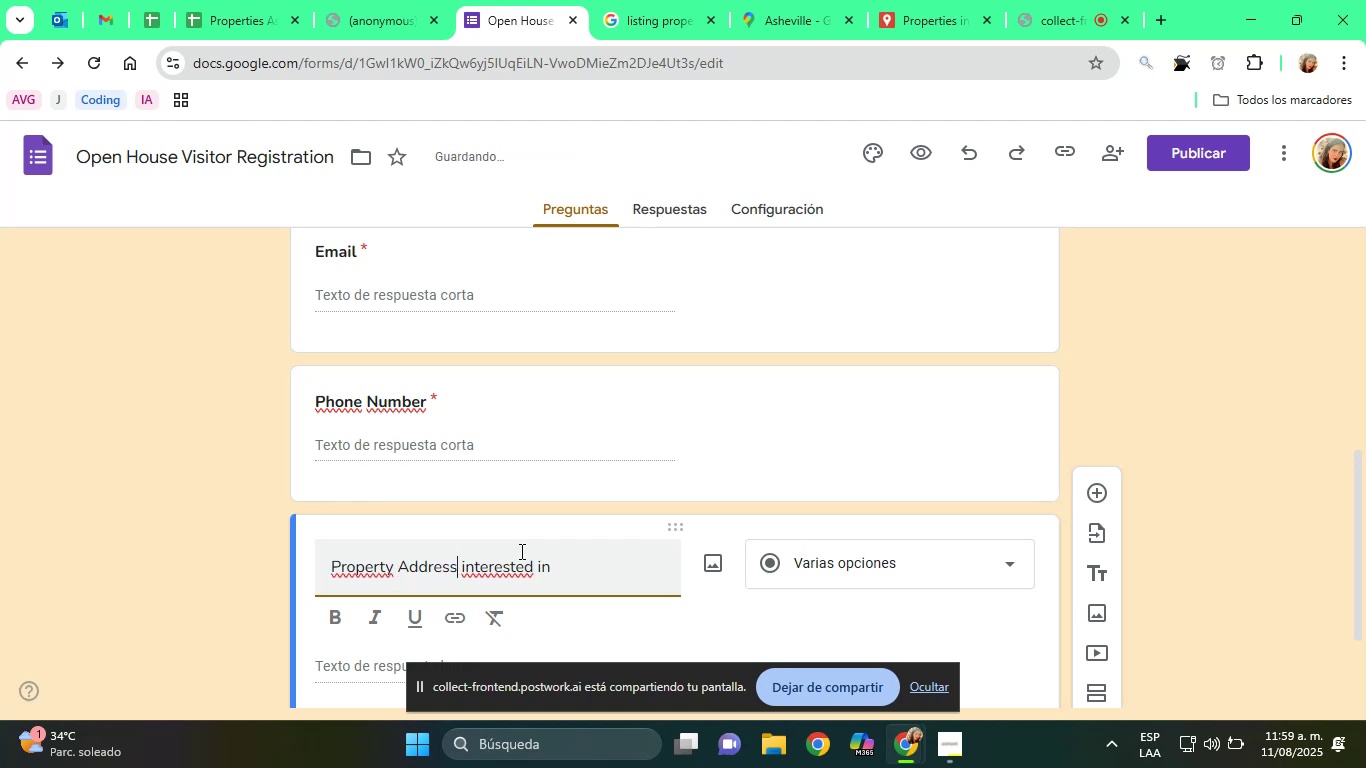 
key(ArrowRight)
 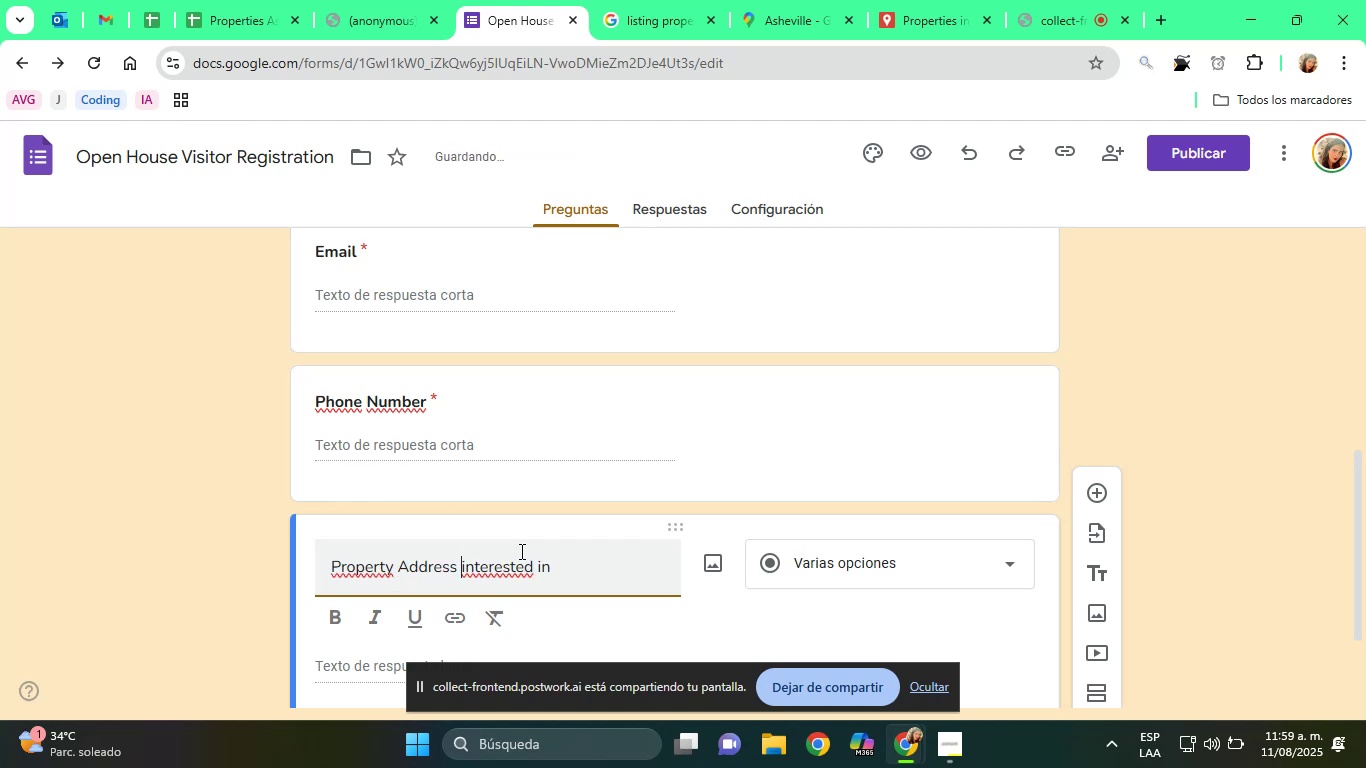 
key(ArrowRight)
 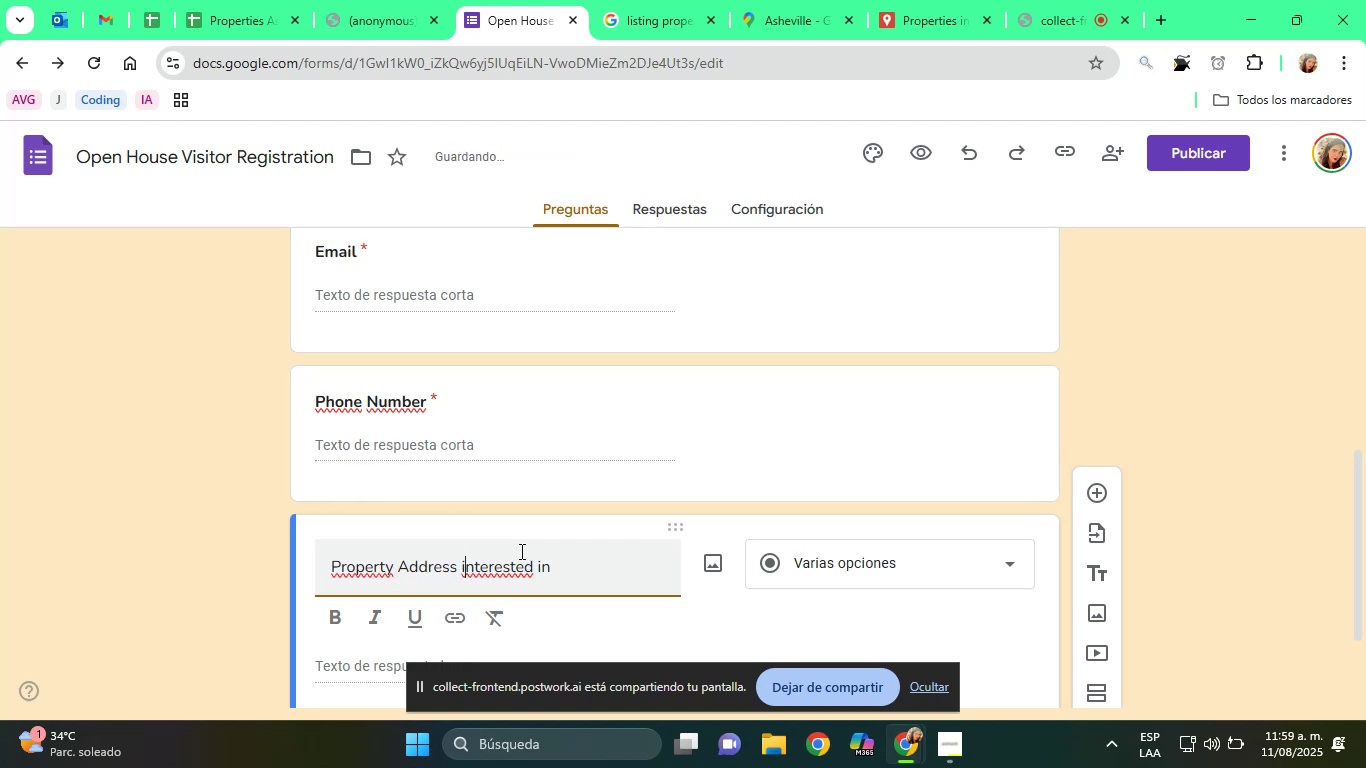 
key(Backspace)
 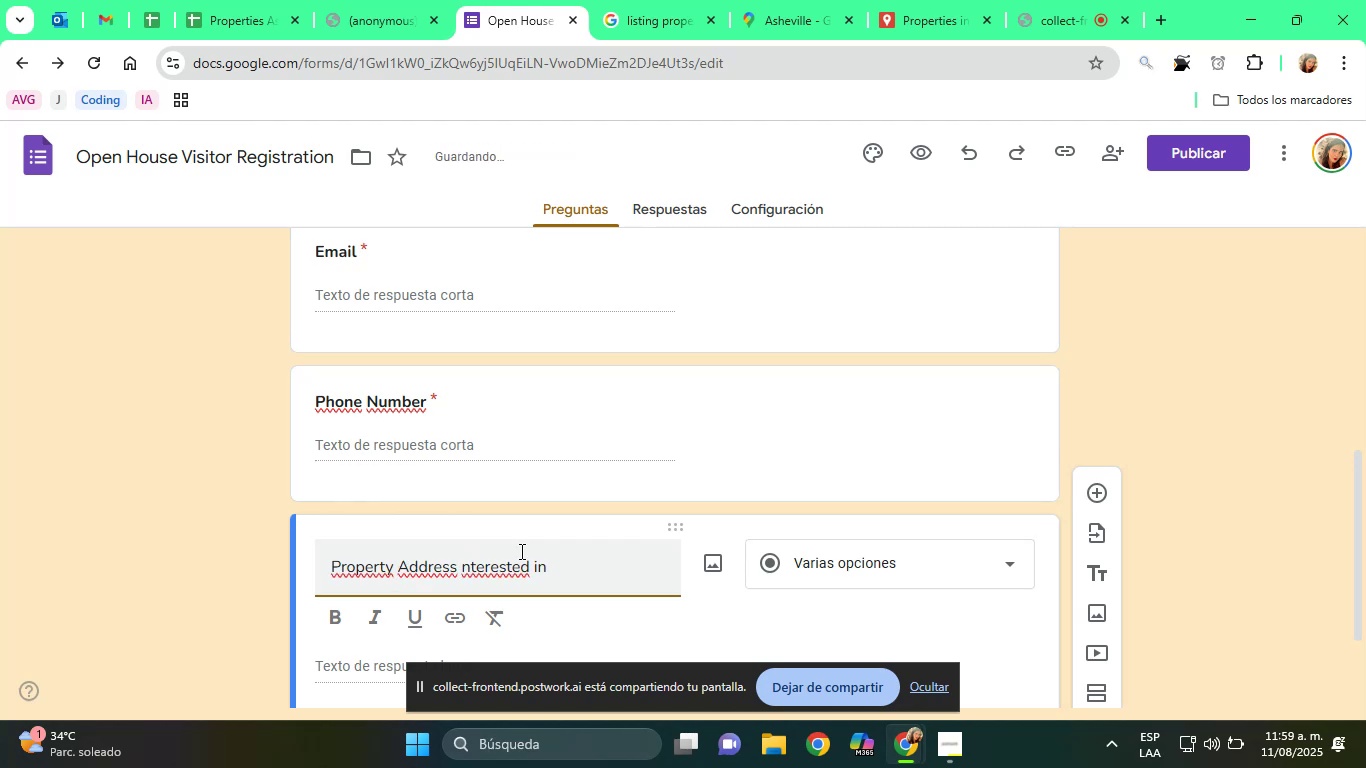 
key(Shift+ShiftRight)
 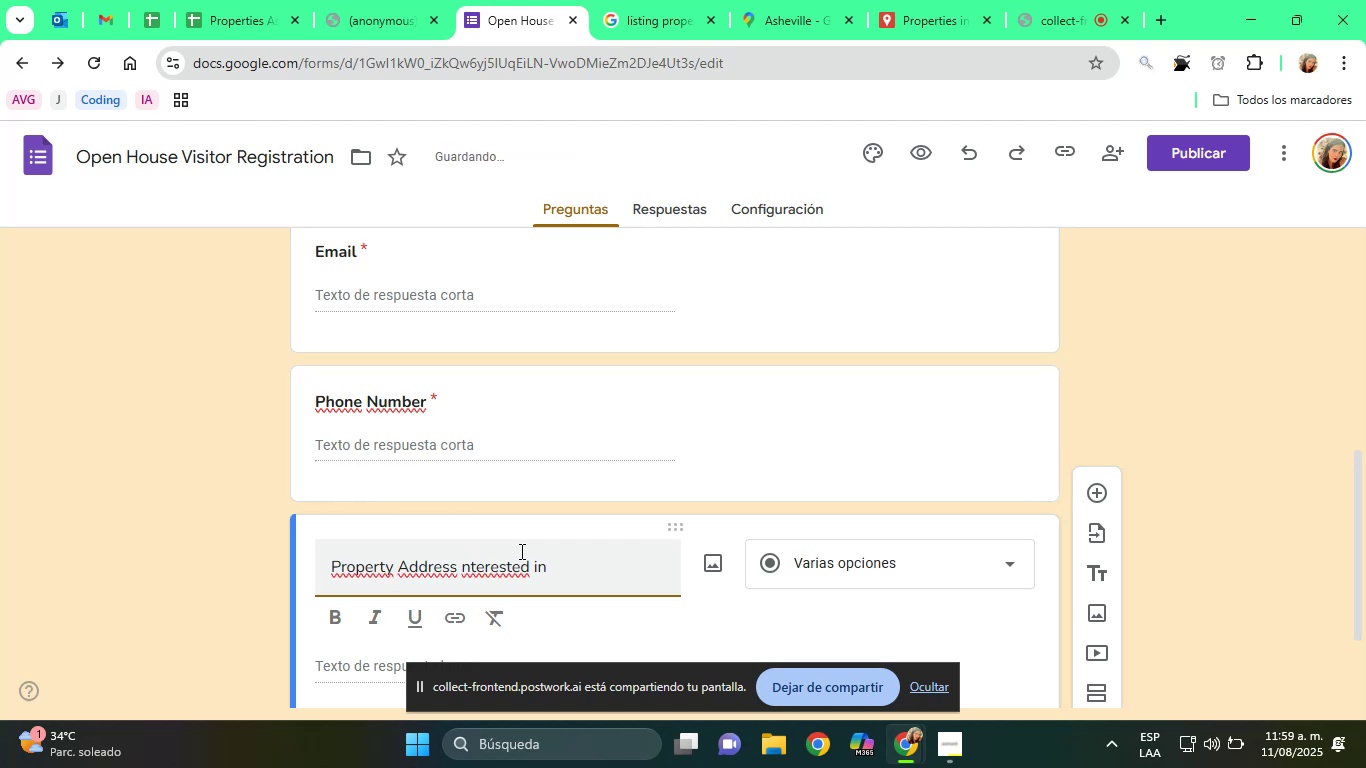 
key(Shift+I)
 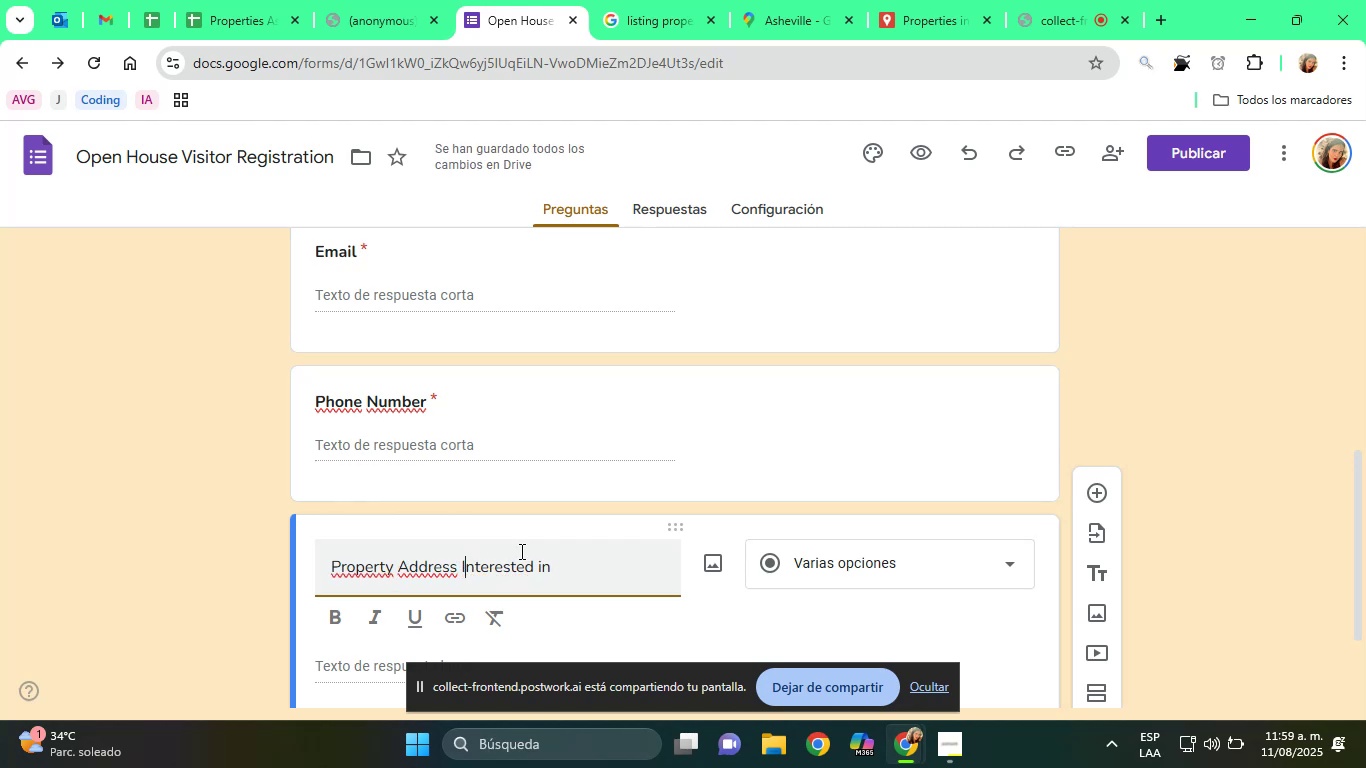 
key(ArrowRight)
 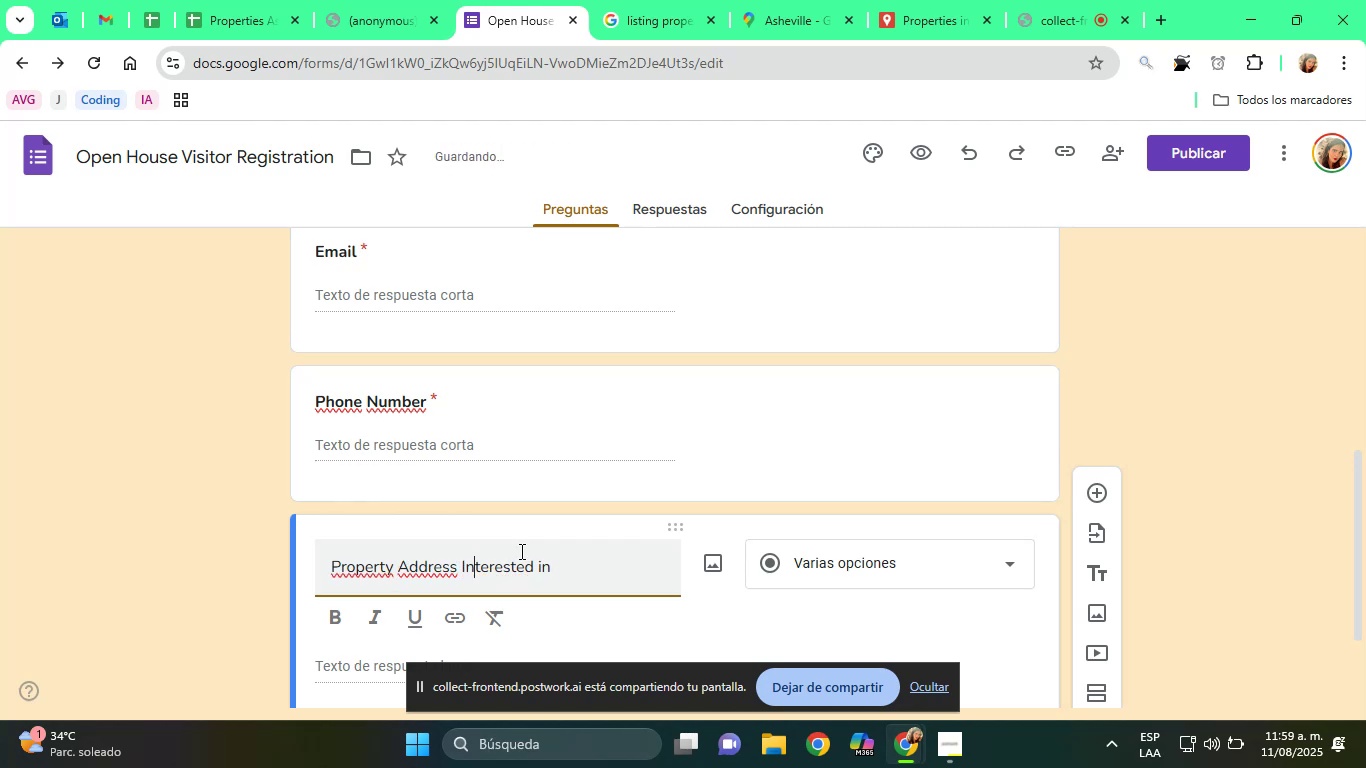 
hold_key(key=ArrowRight, duration=0.75)
 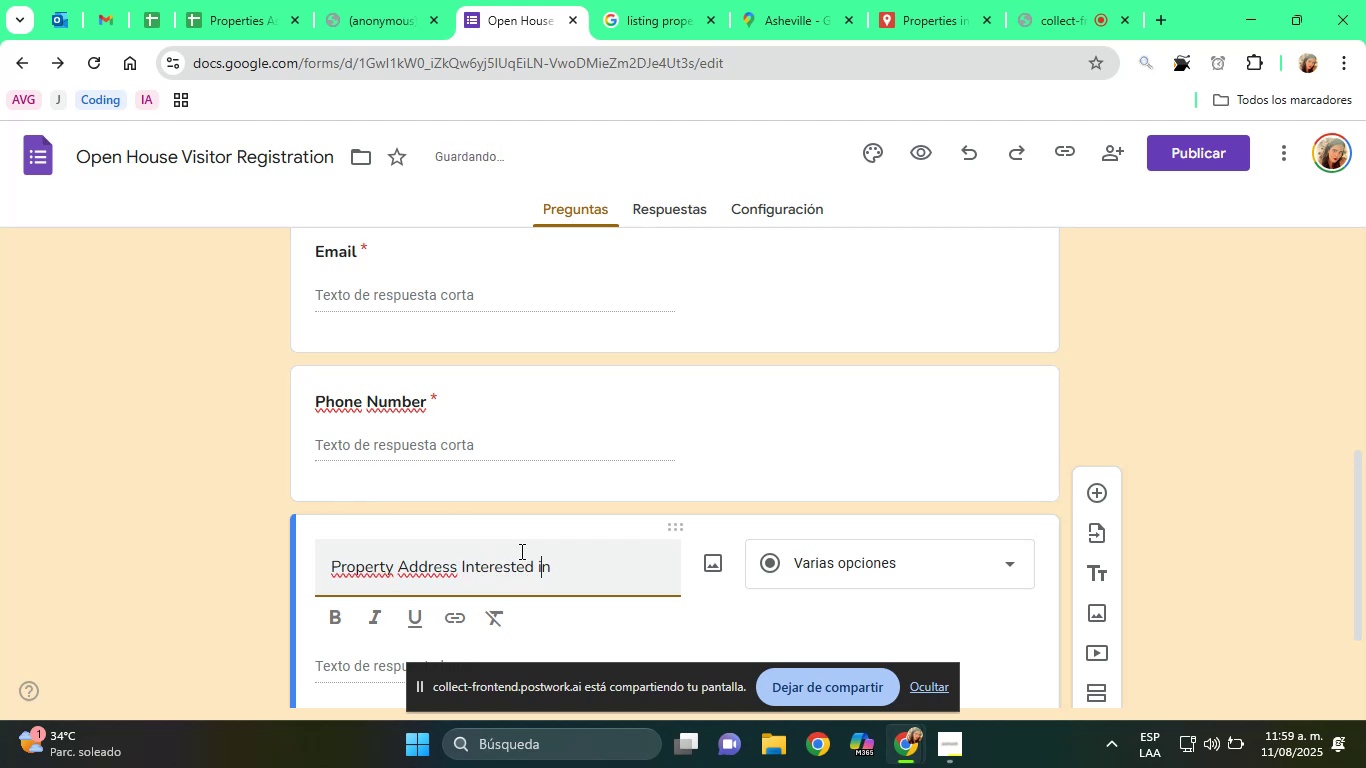 
key(Backspace)
 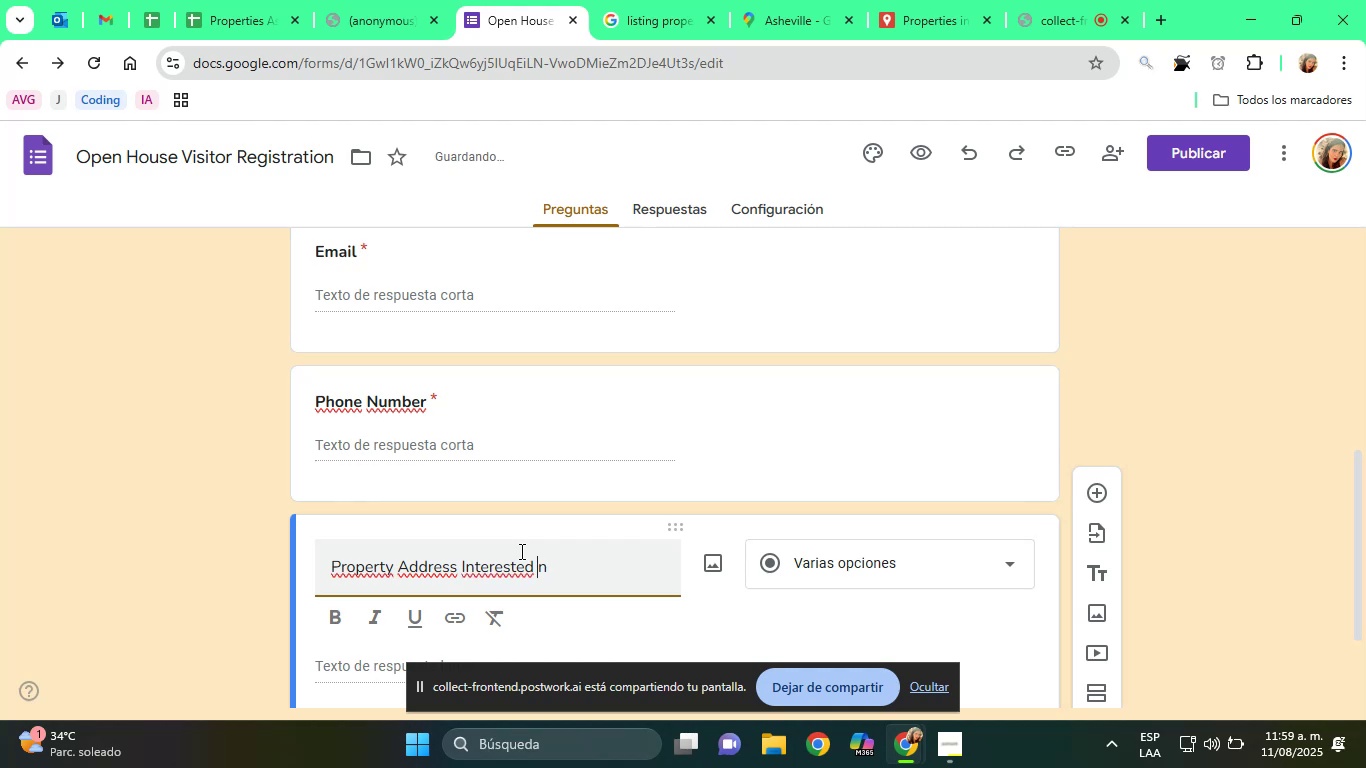 
key(Shift+ShiftRight)
 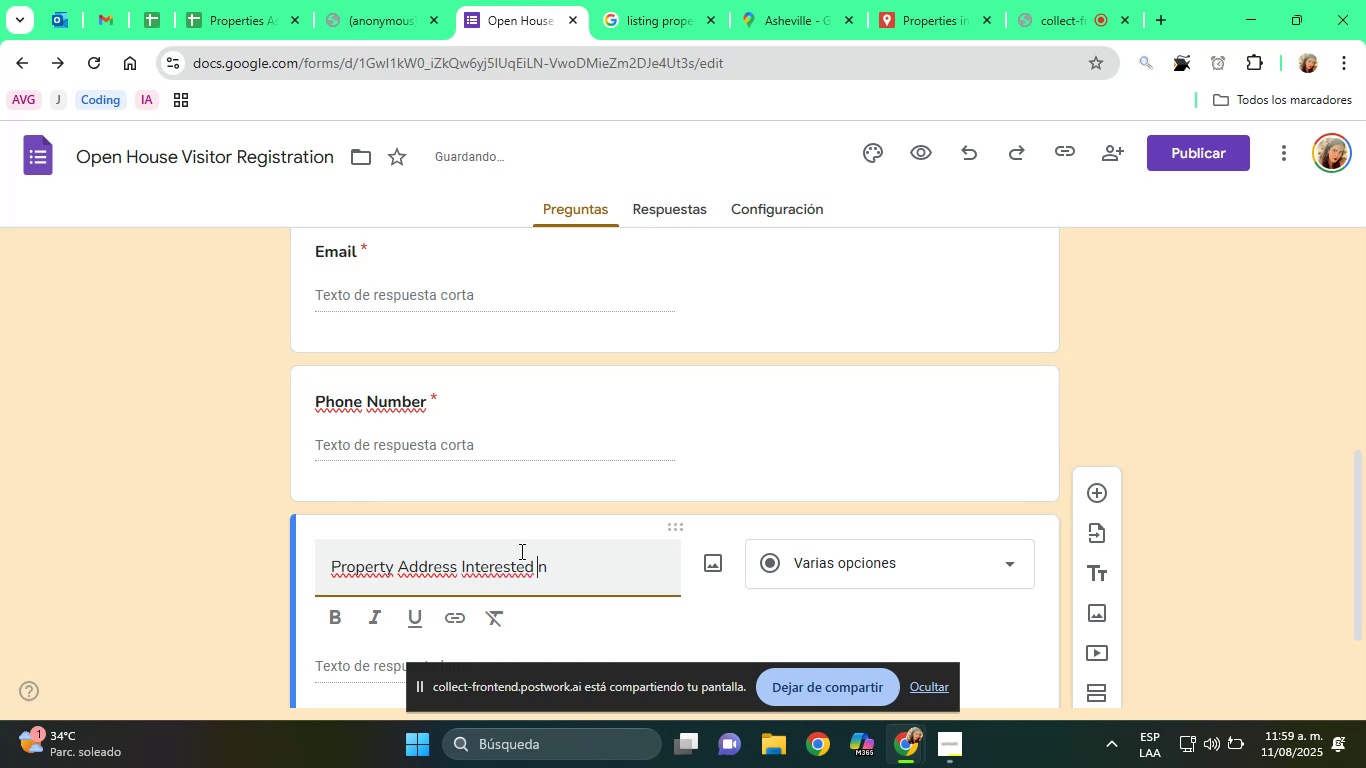 
key(Shift+I)
 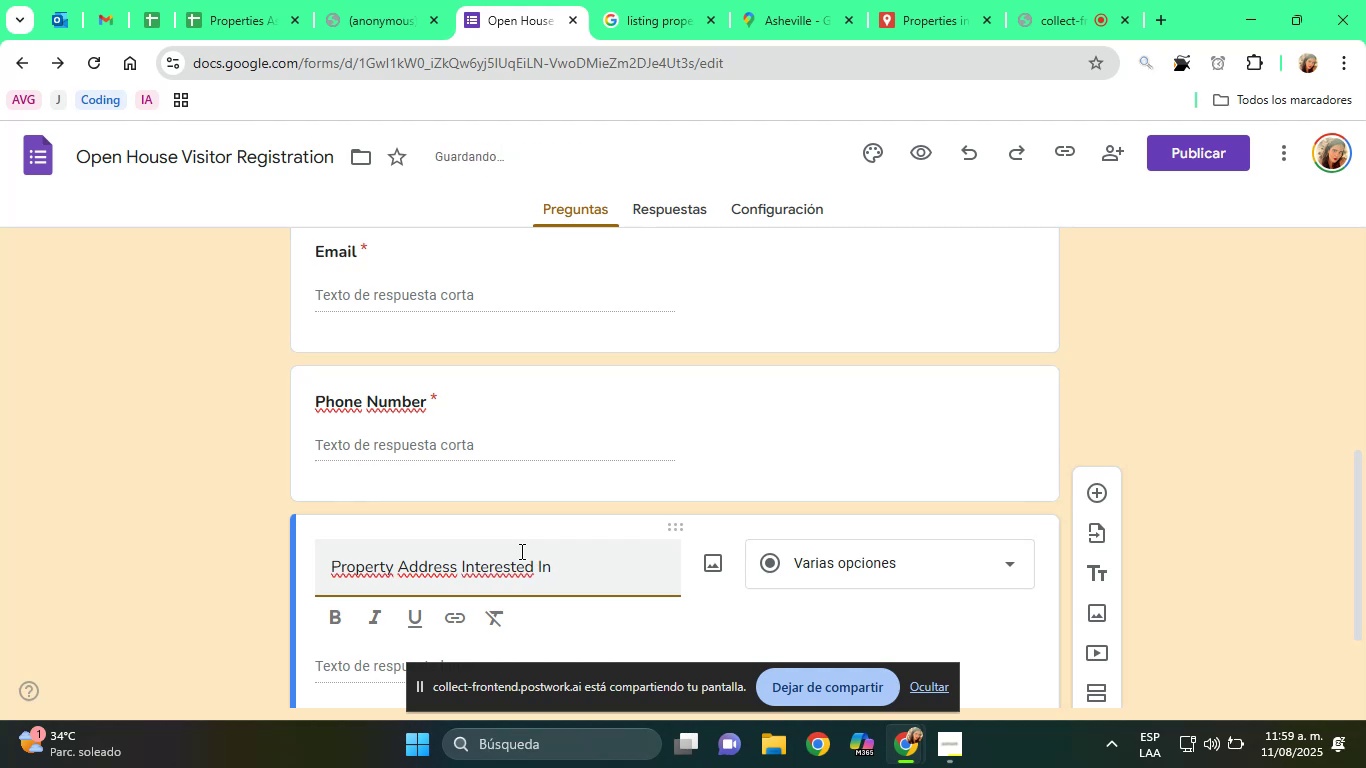 
scroll: coordinate [553, 534], scroll_direction: down, amount: 1.0
 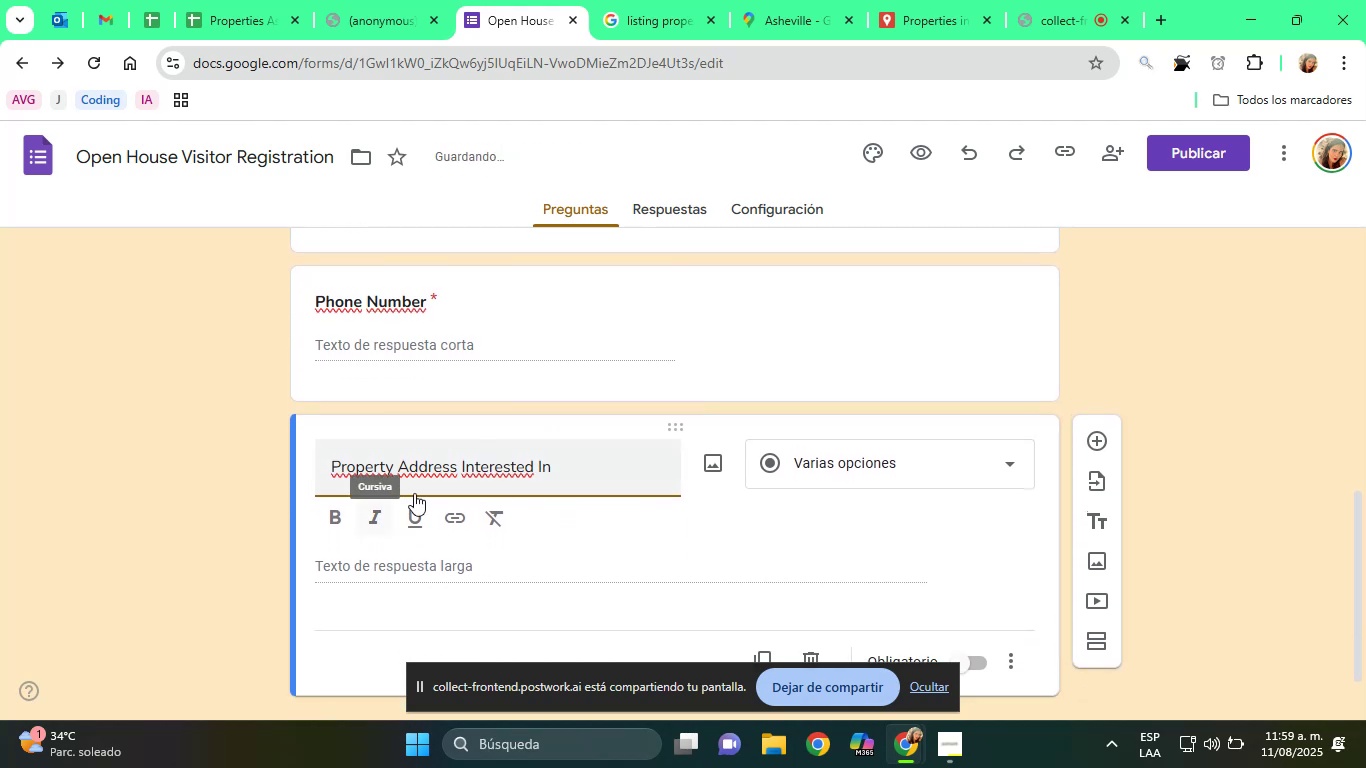 
double_click([448, 460])
 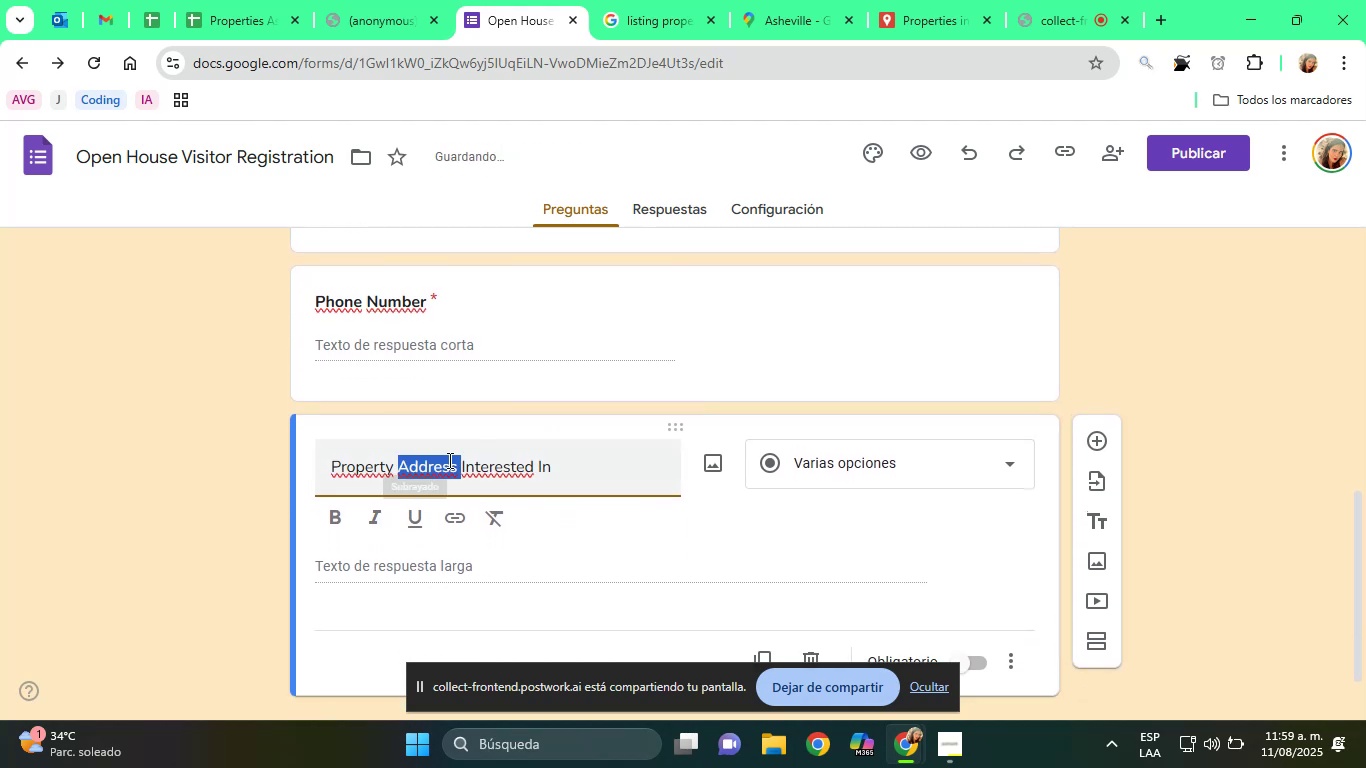 
triple_click([448, 460])
 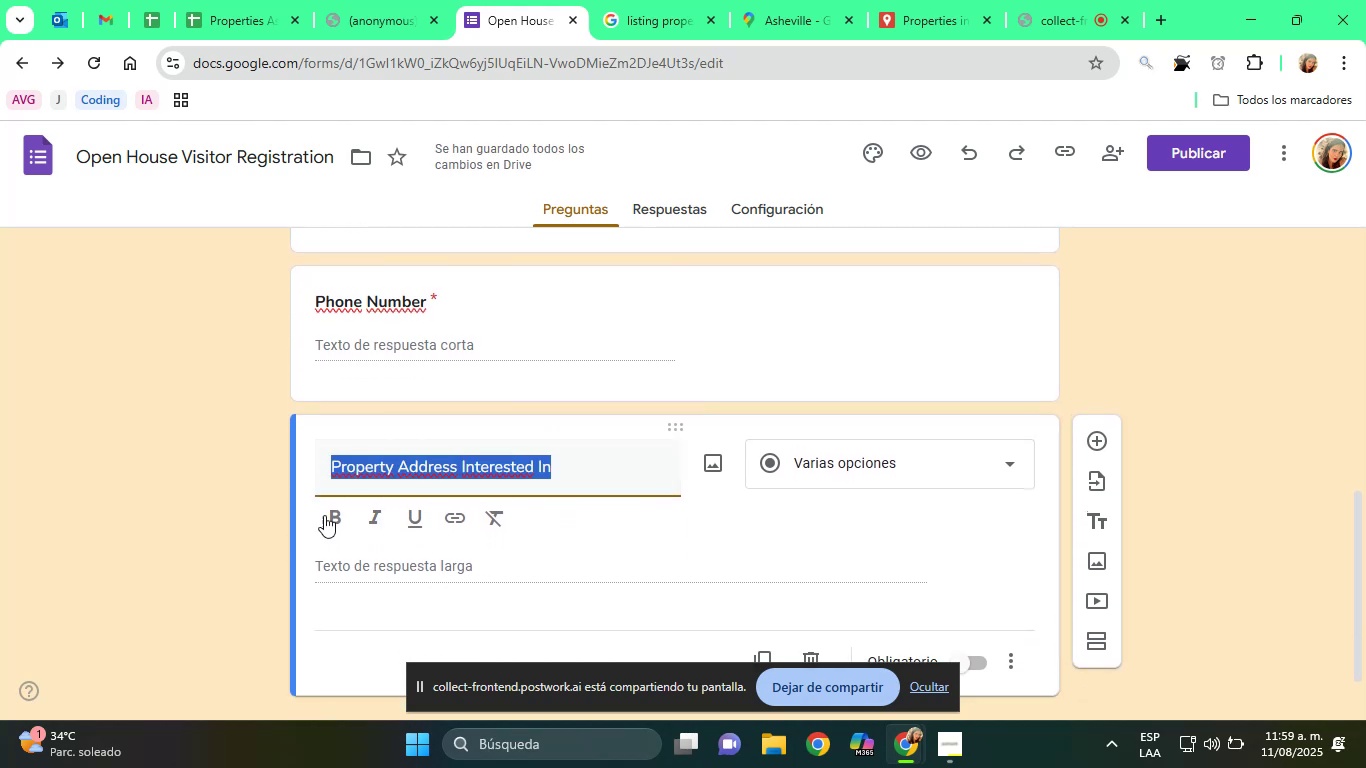 
left_click([332, 511])
 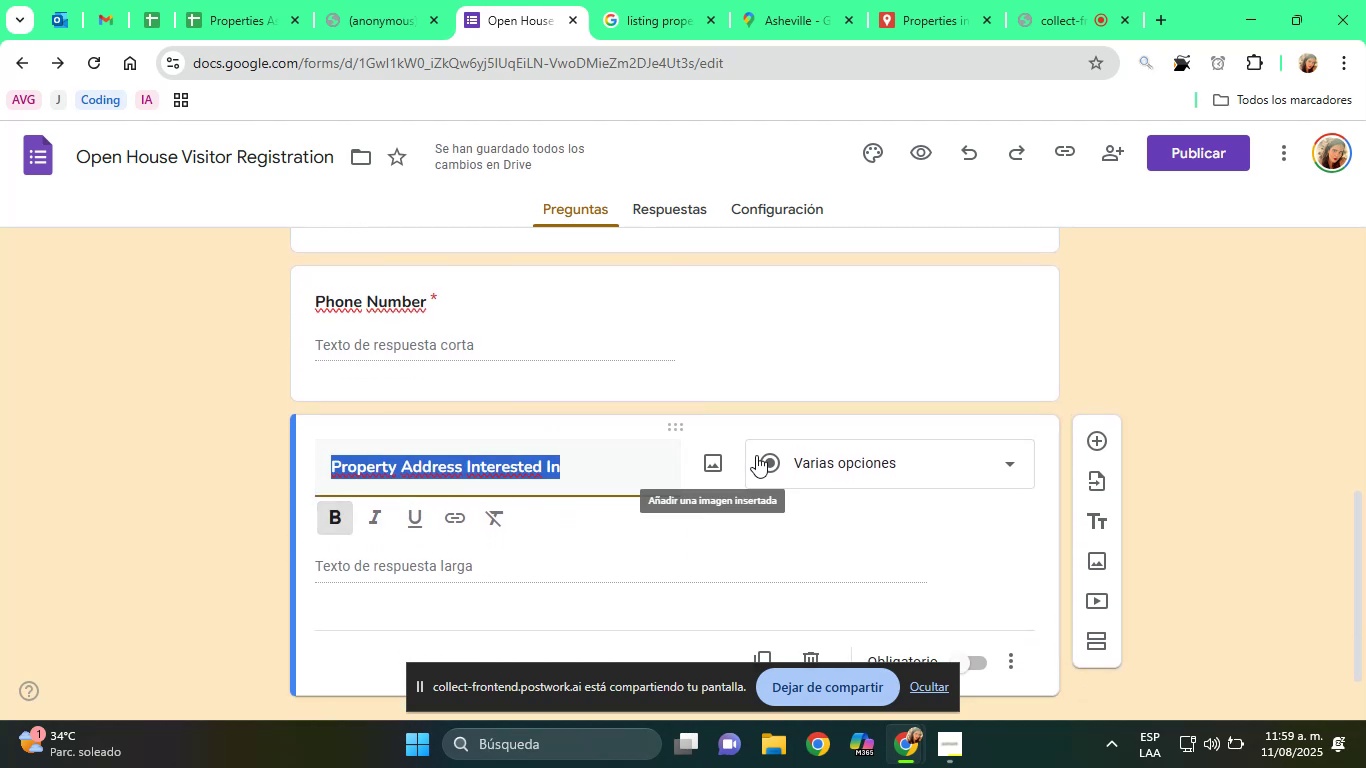 
left_click([795, 464])
 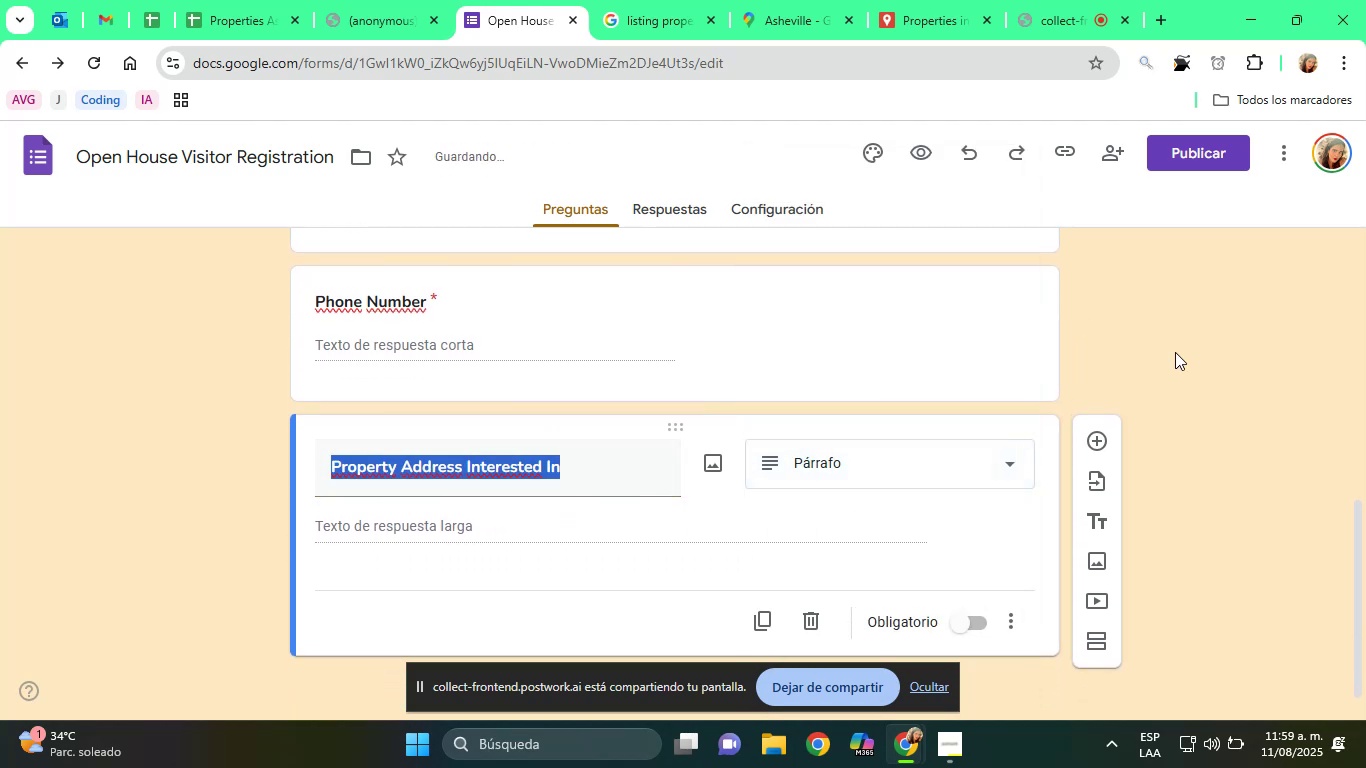 
left_click([1217, 381])
 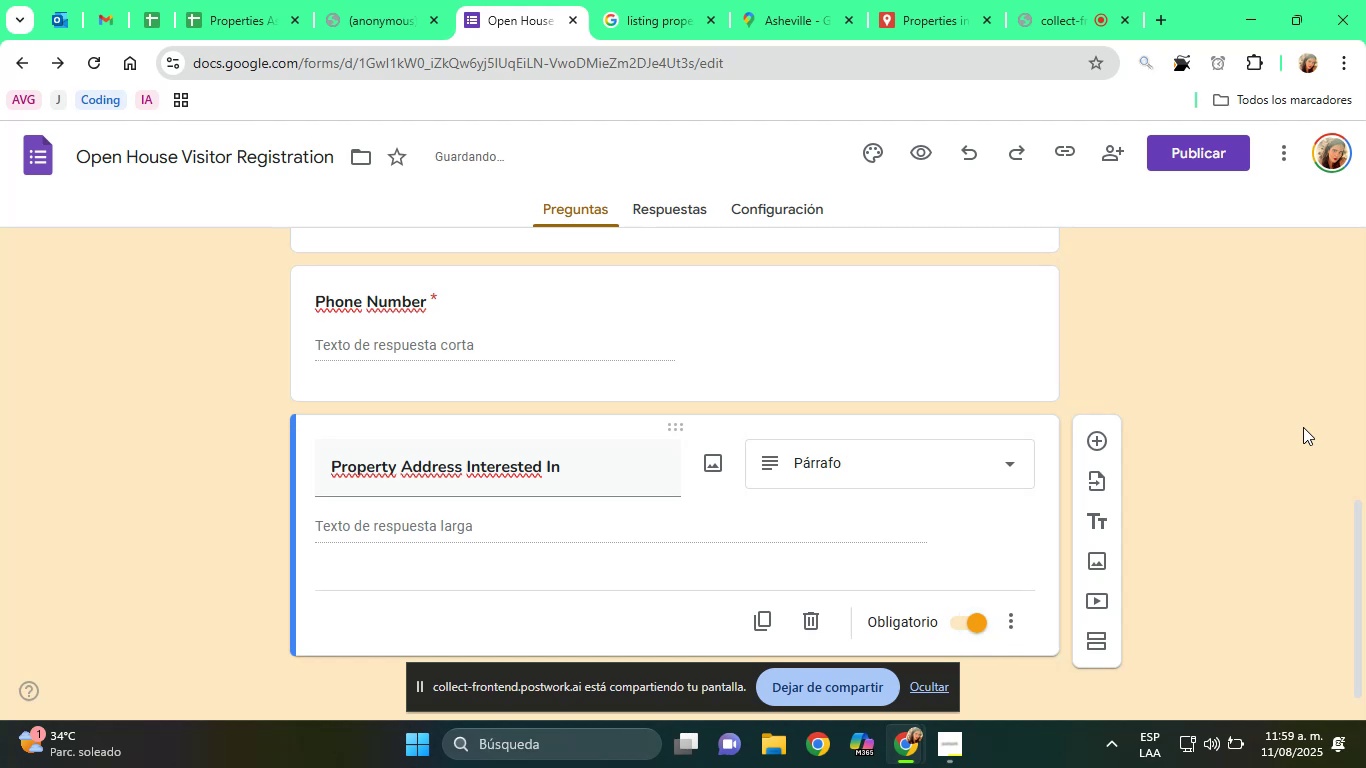 
scroll: coordinate [1098, 425], scroll_direction: down, amount: 7.0
 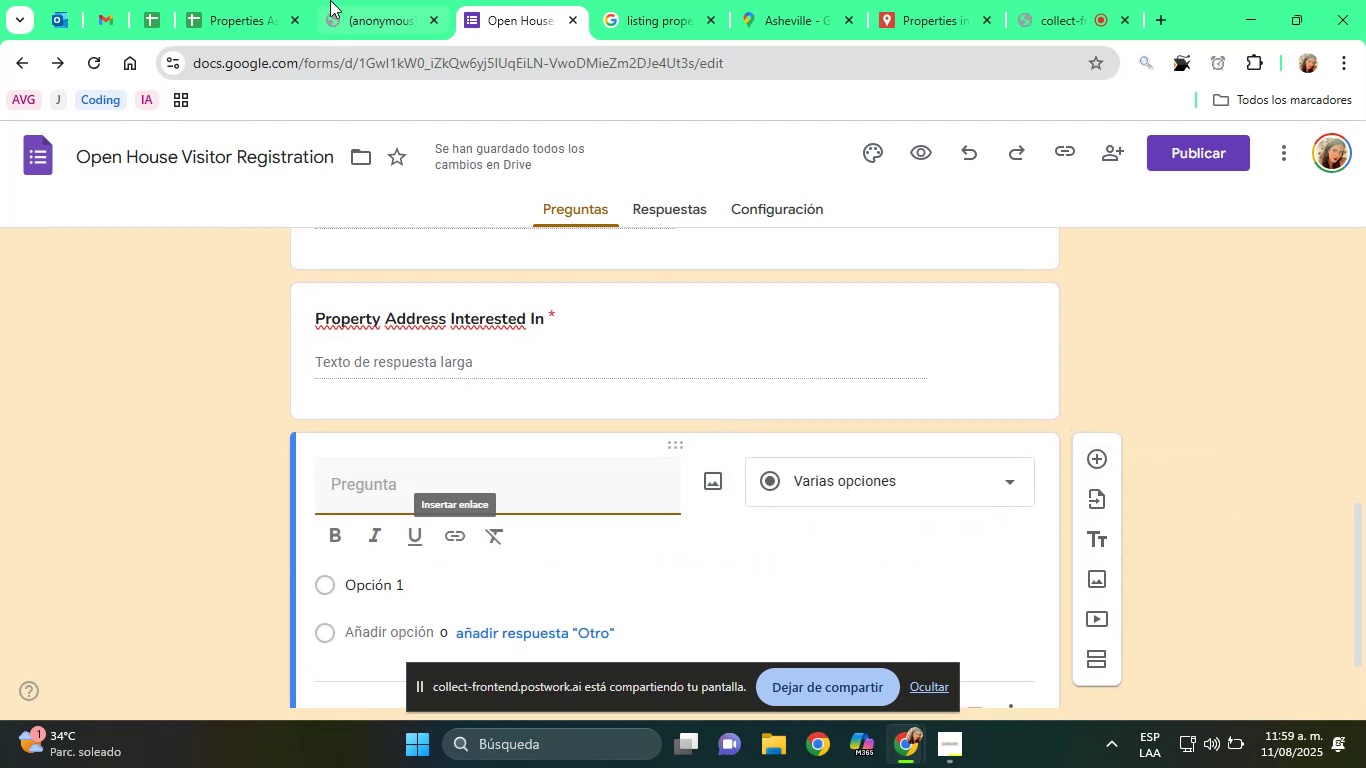 
left_click([288, 0])
 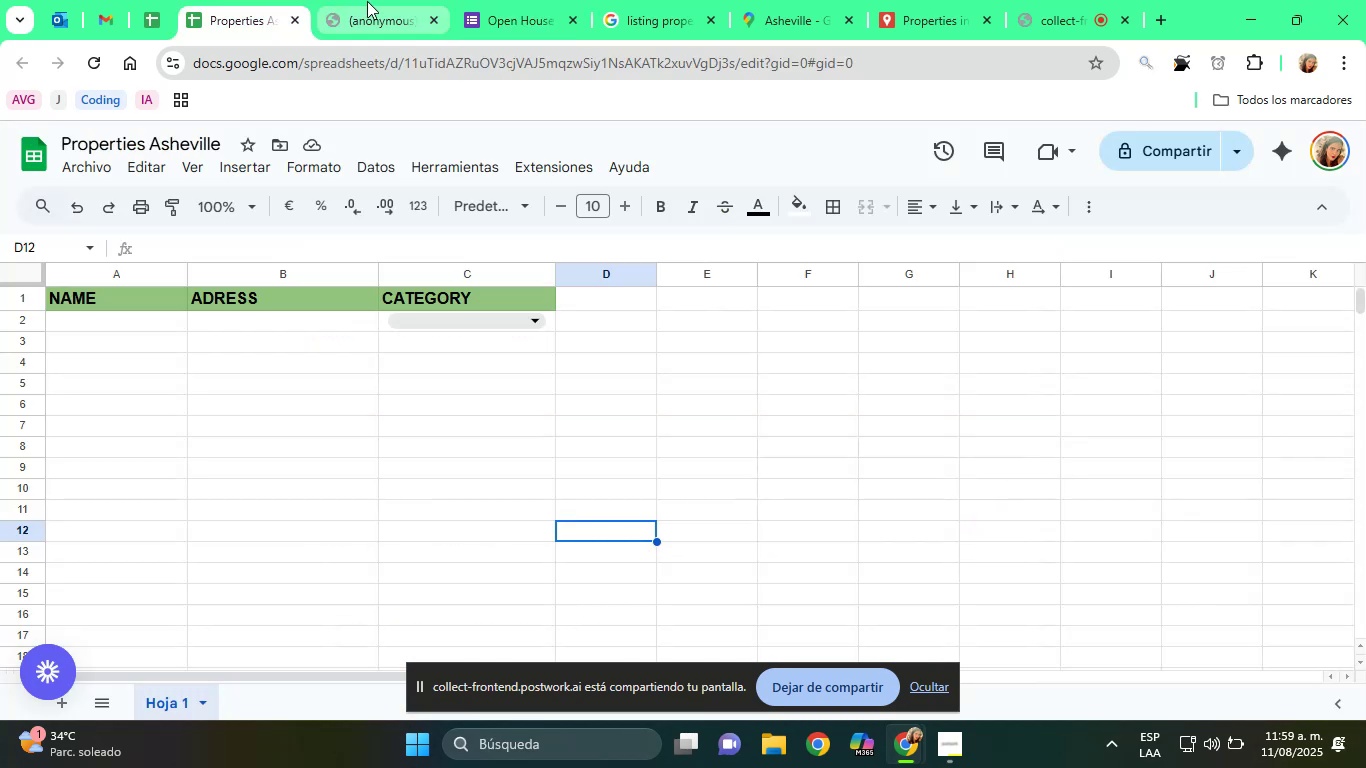 
left_click([367, 1])
 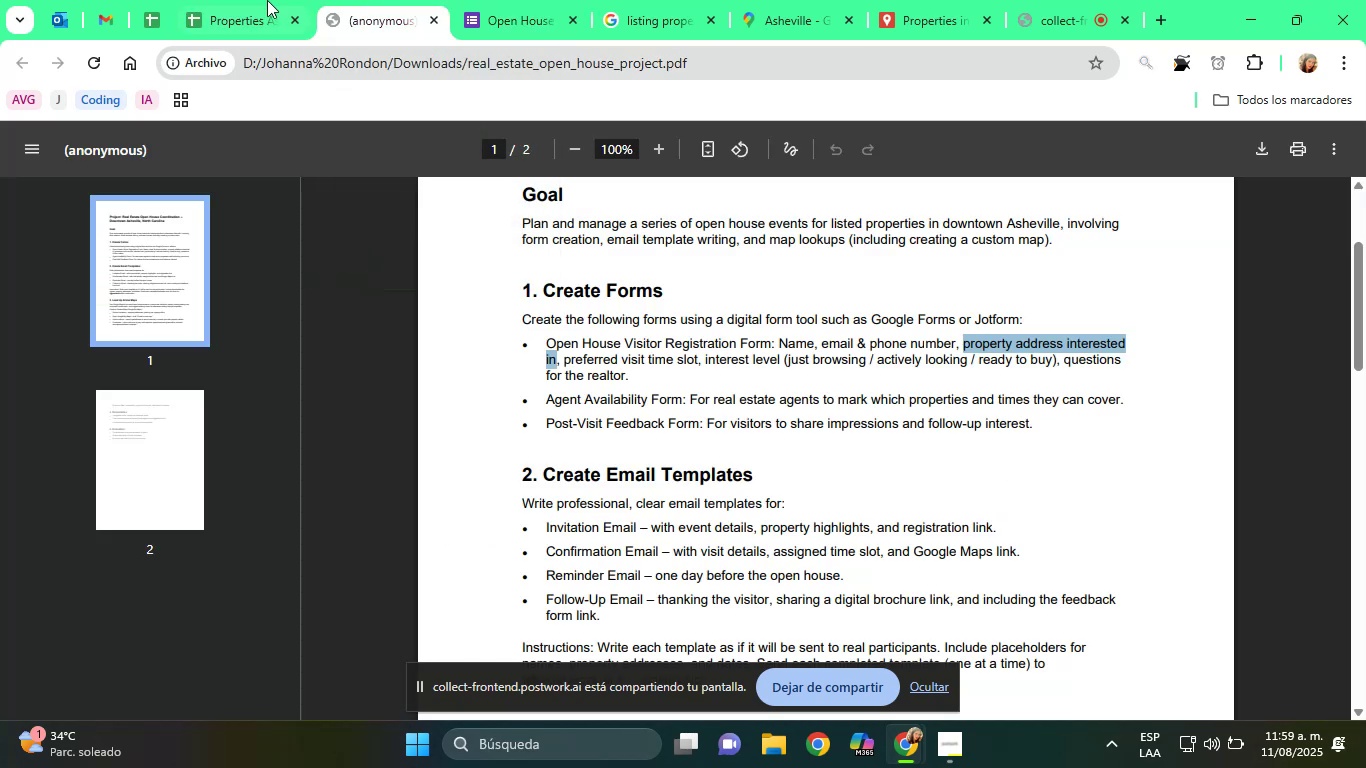 
left_click([261, 0])
 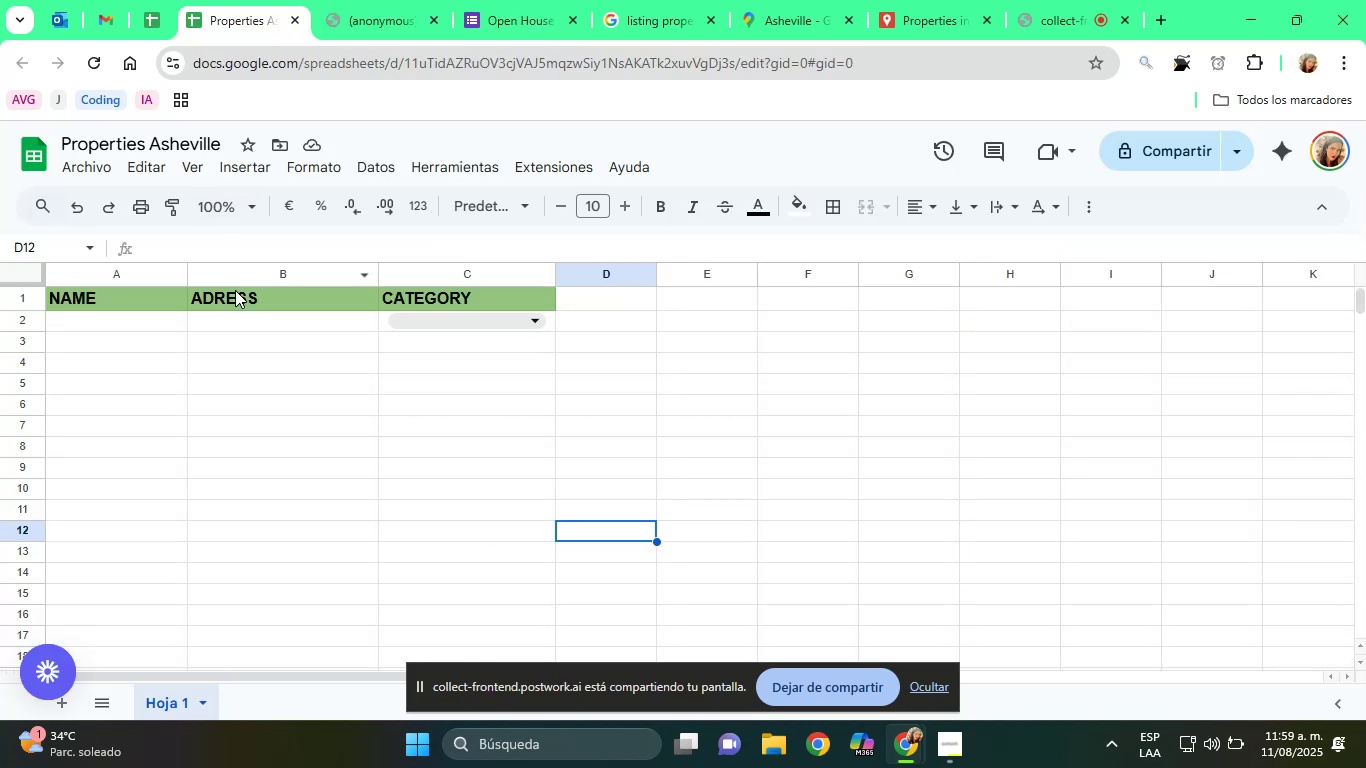 
left_click([219, 293])
 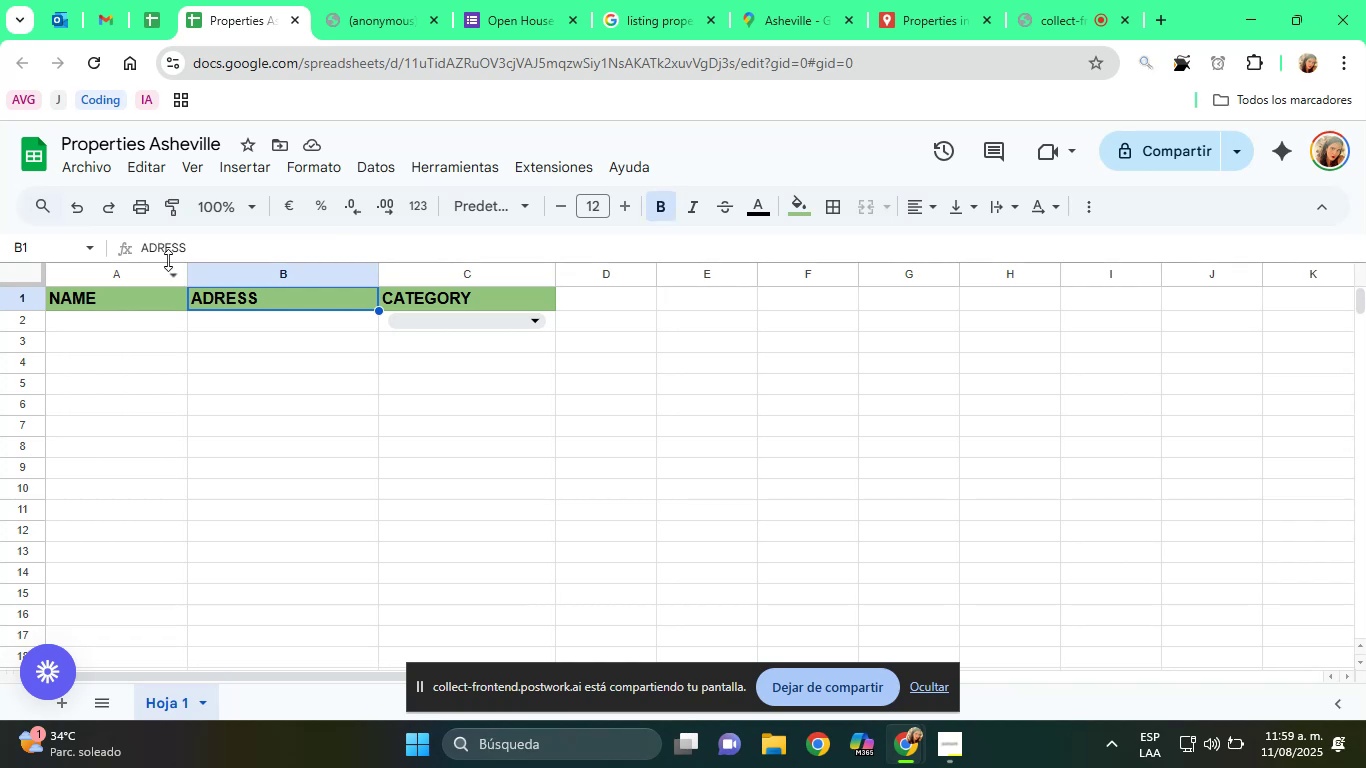 
left_click([160, 255])
 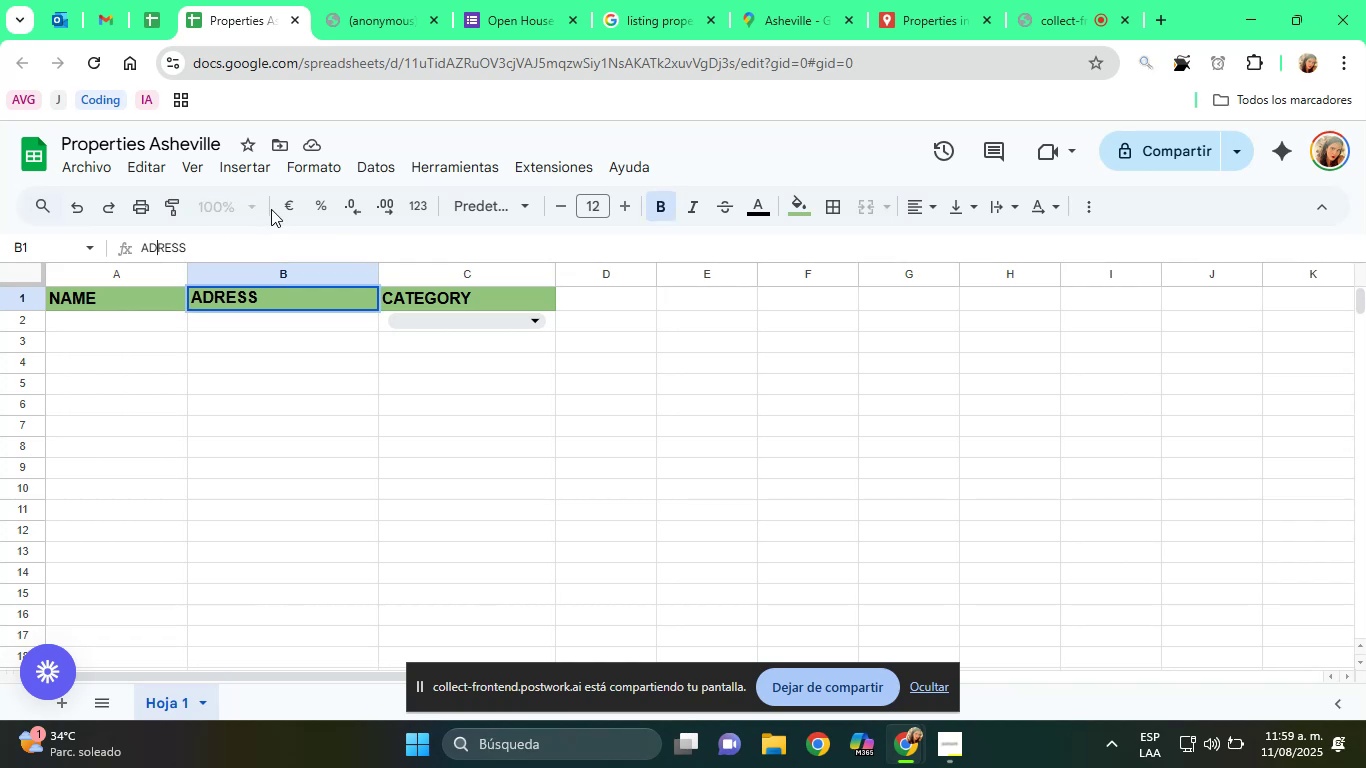 
key(D)
 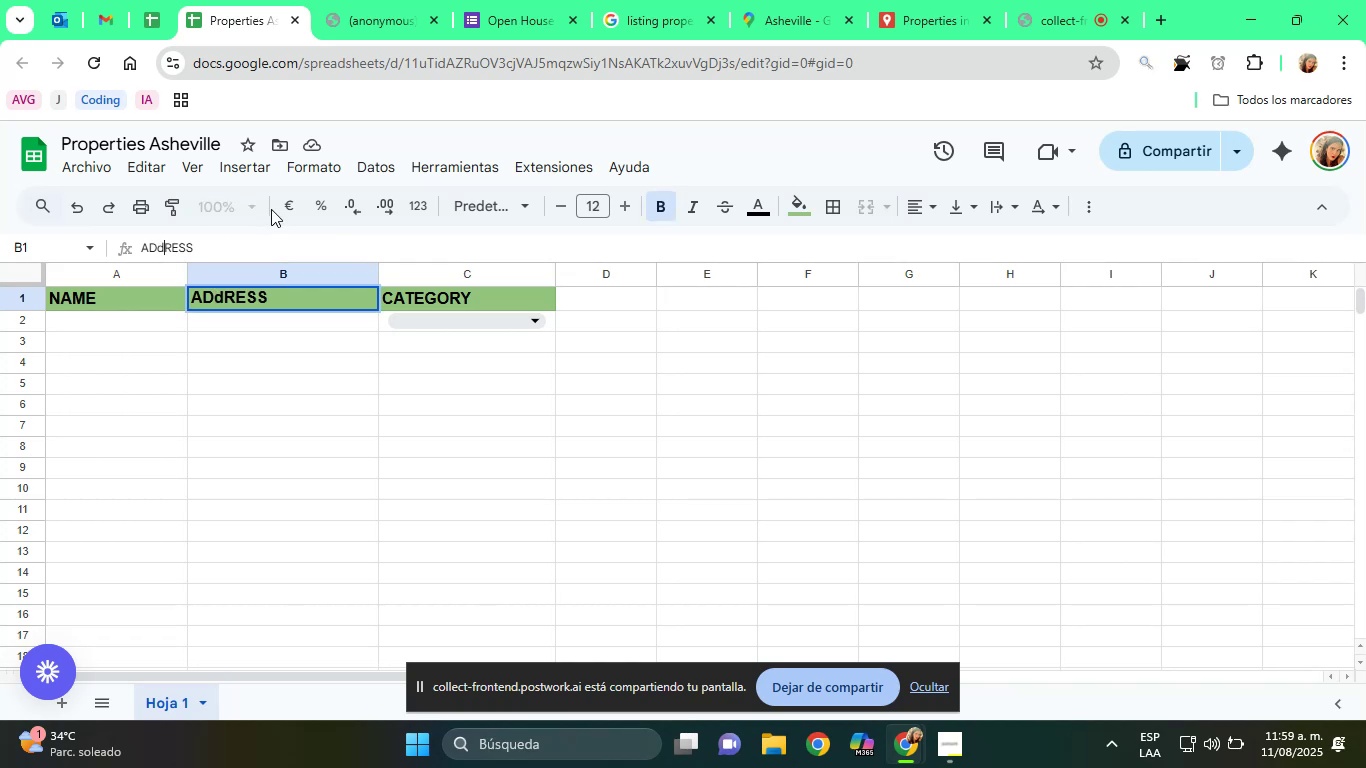 
key(Enter)
 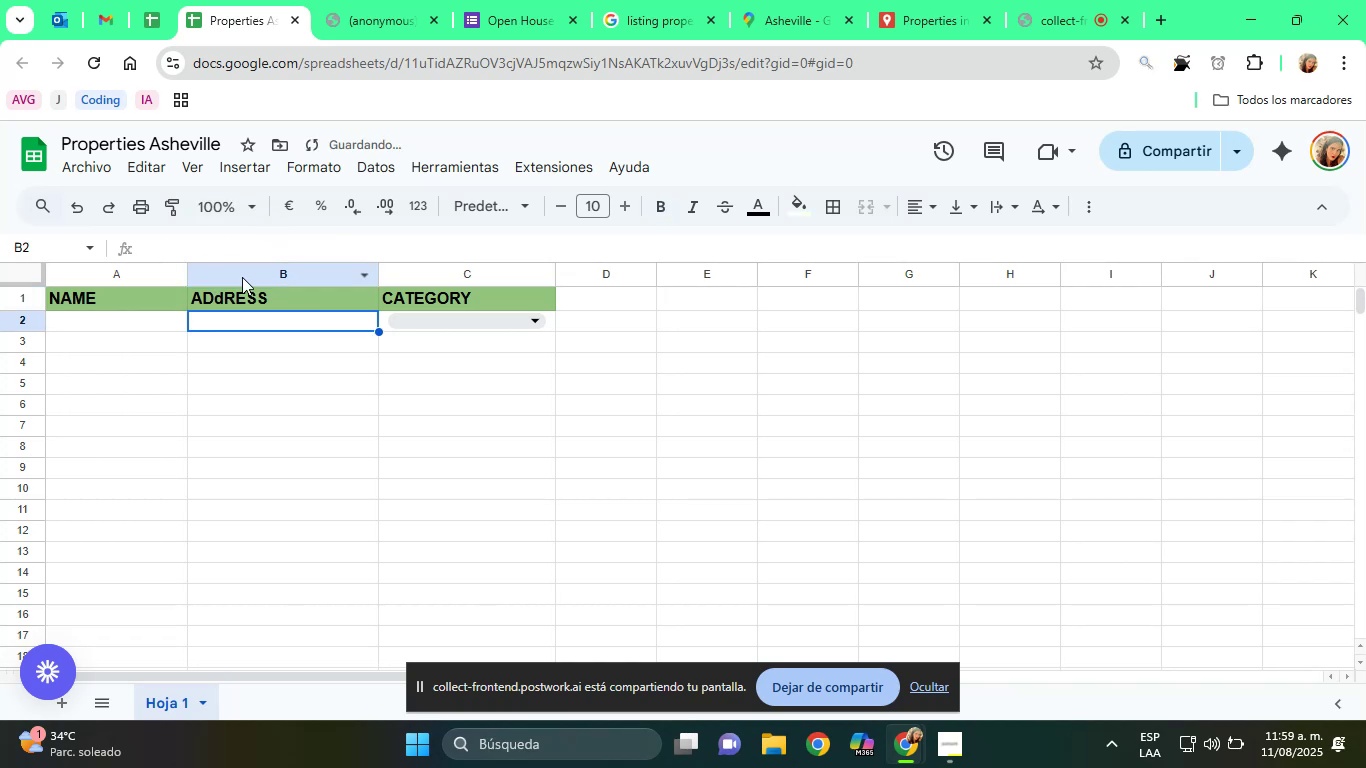 
left_click([238, 286])
 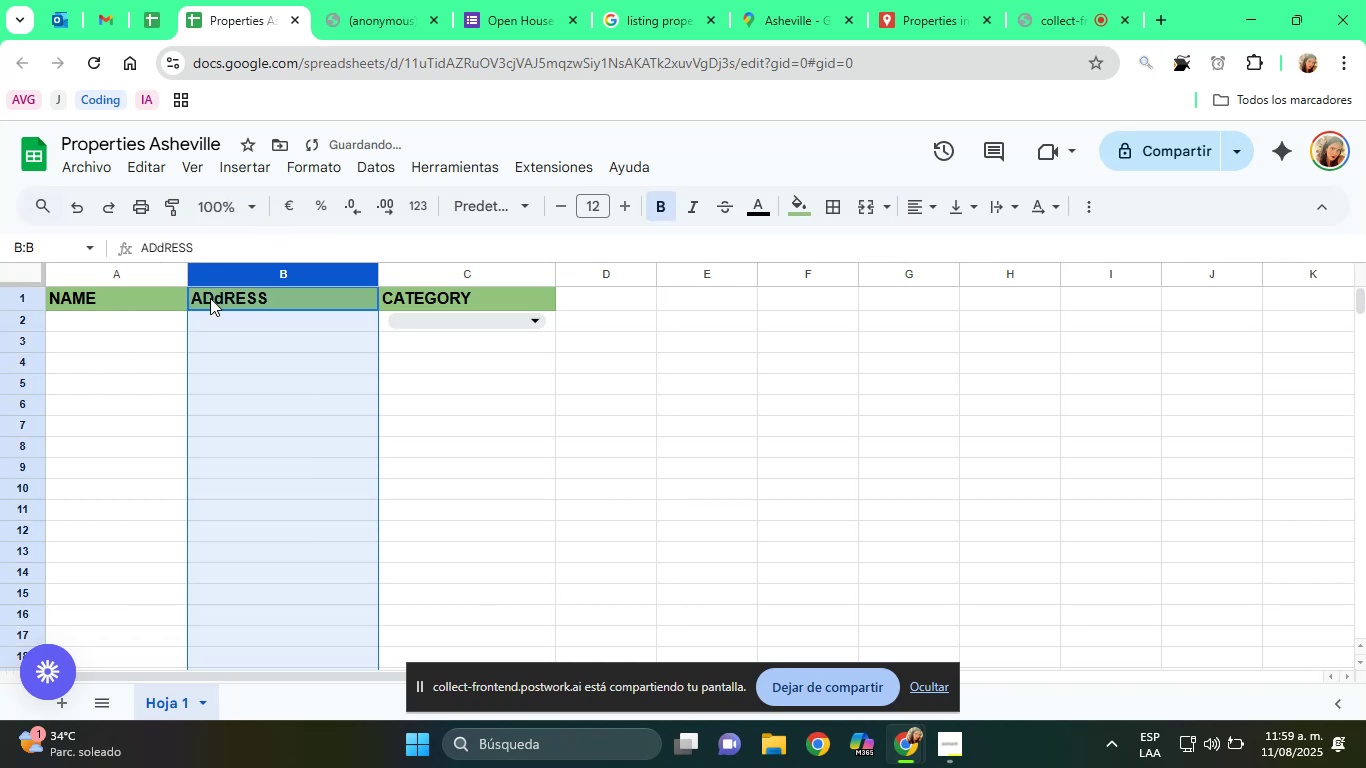 
left_click([214, 300])
 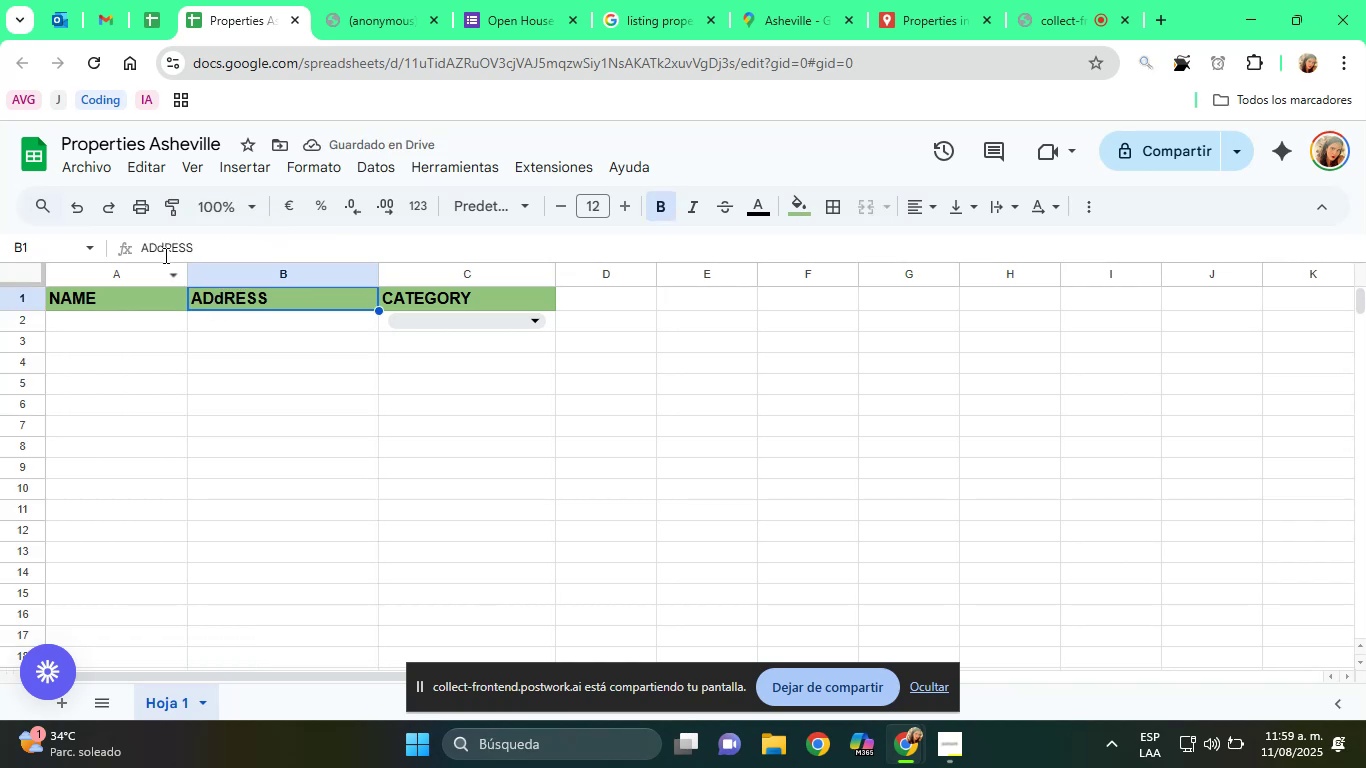 
left_click([161, 250])
 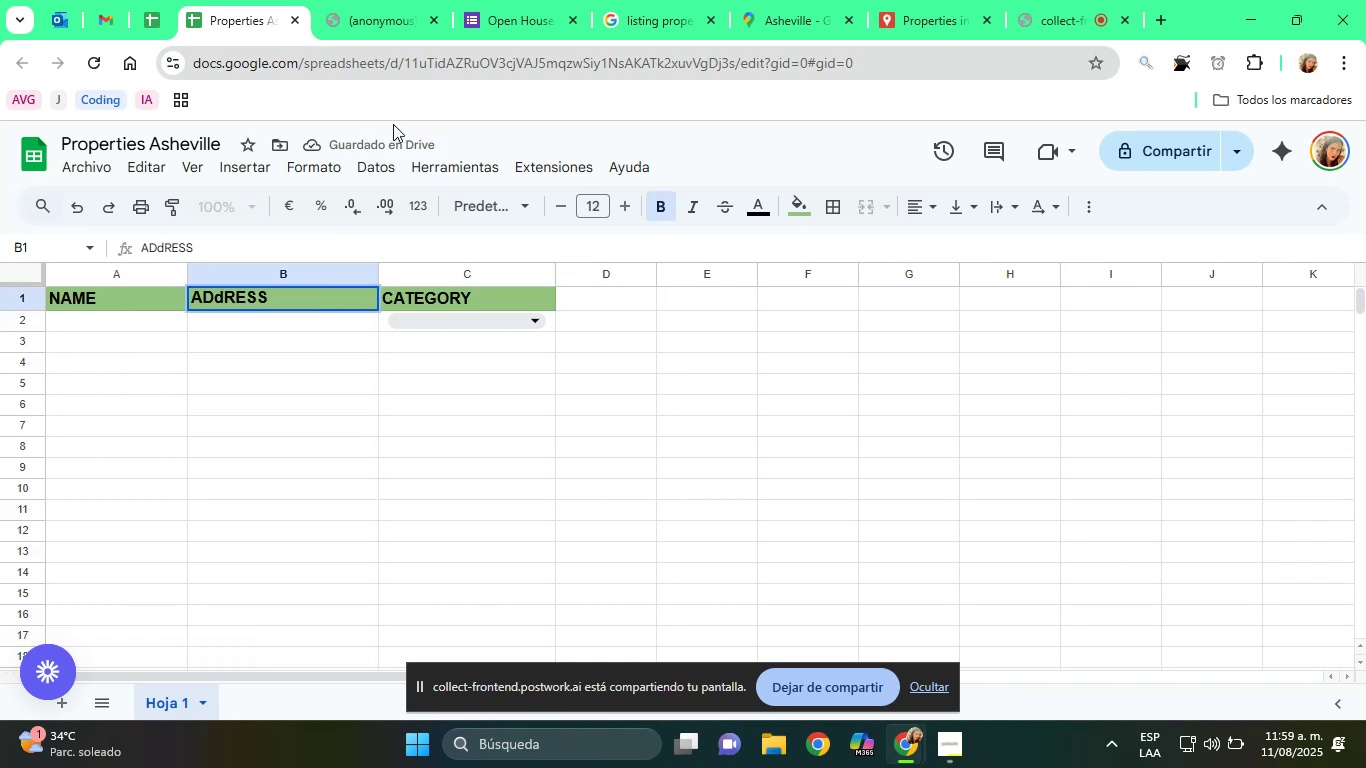 
key(Backspace)
 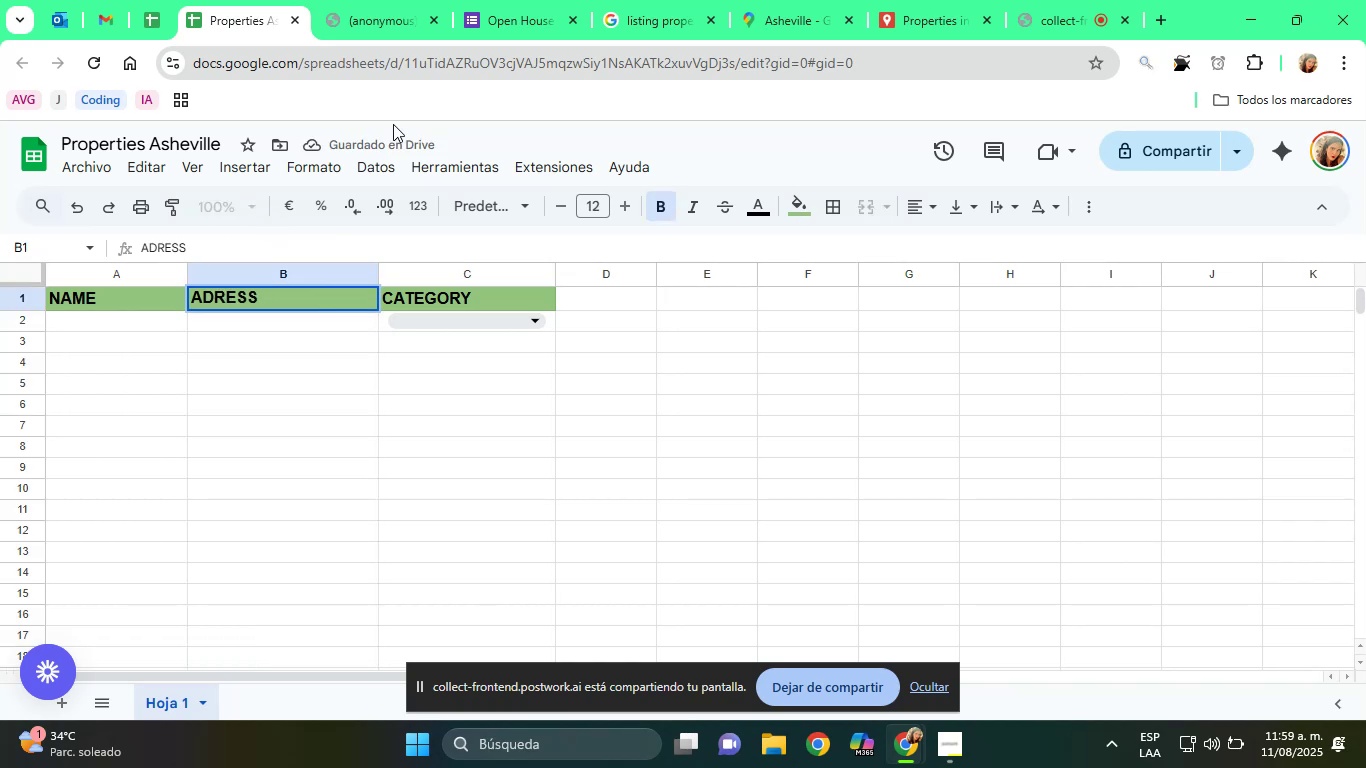 
key(Shift+ShiftRight)
 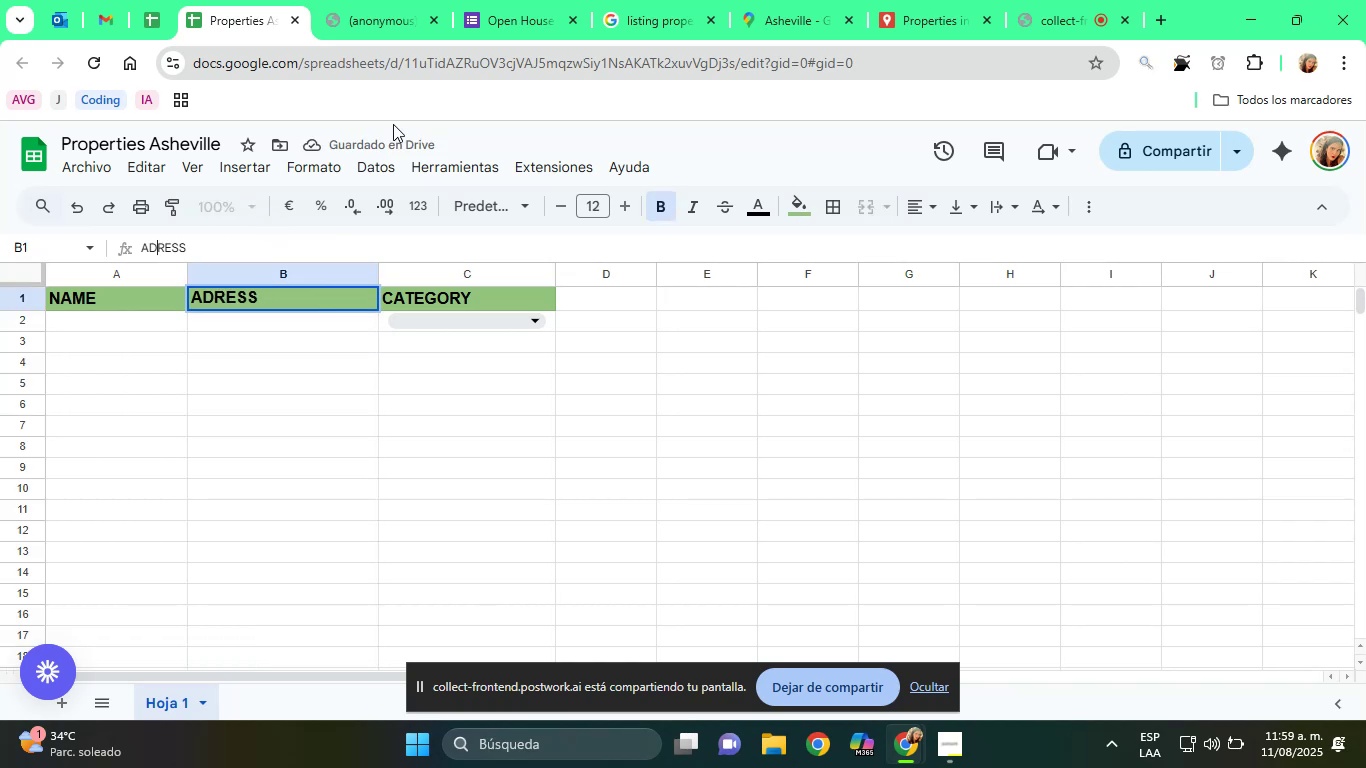 
key(Shift+D)
 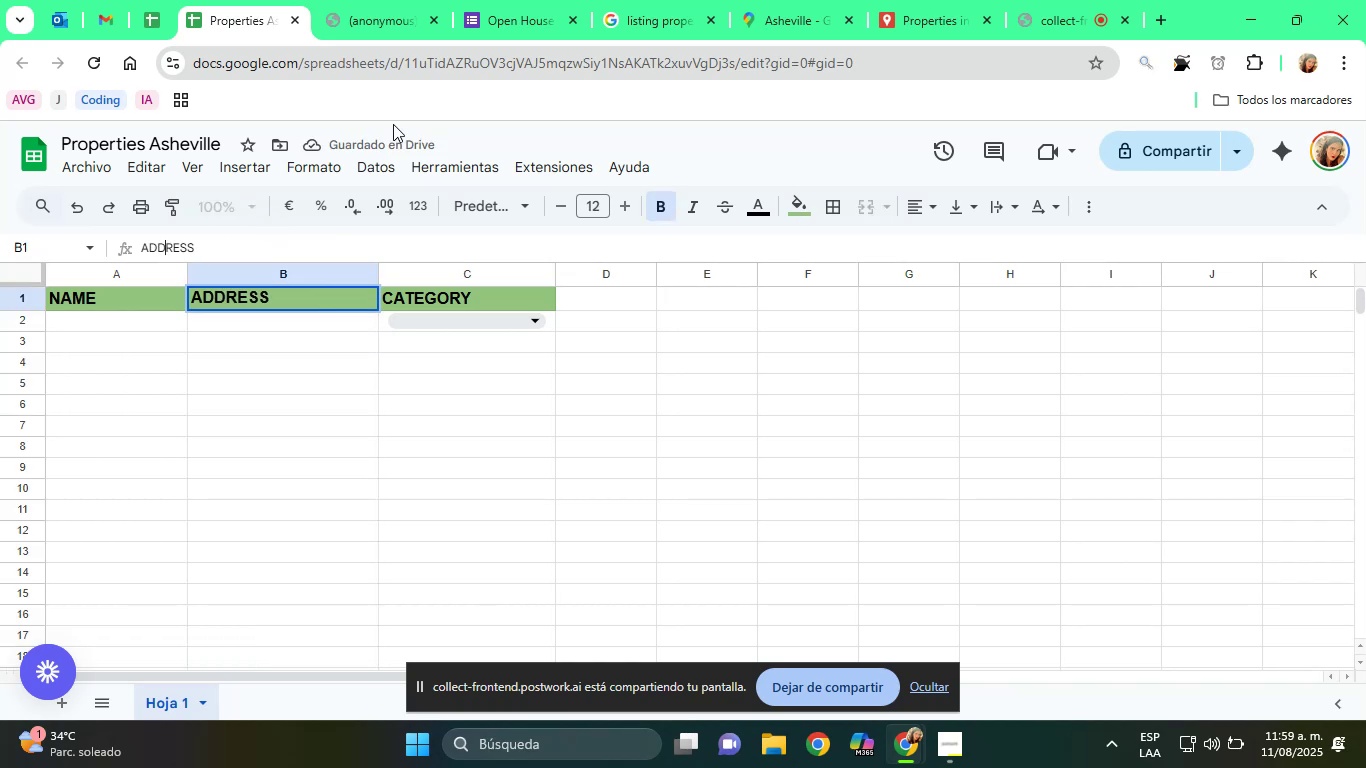 
key(Enter)
 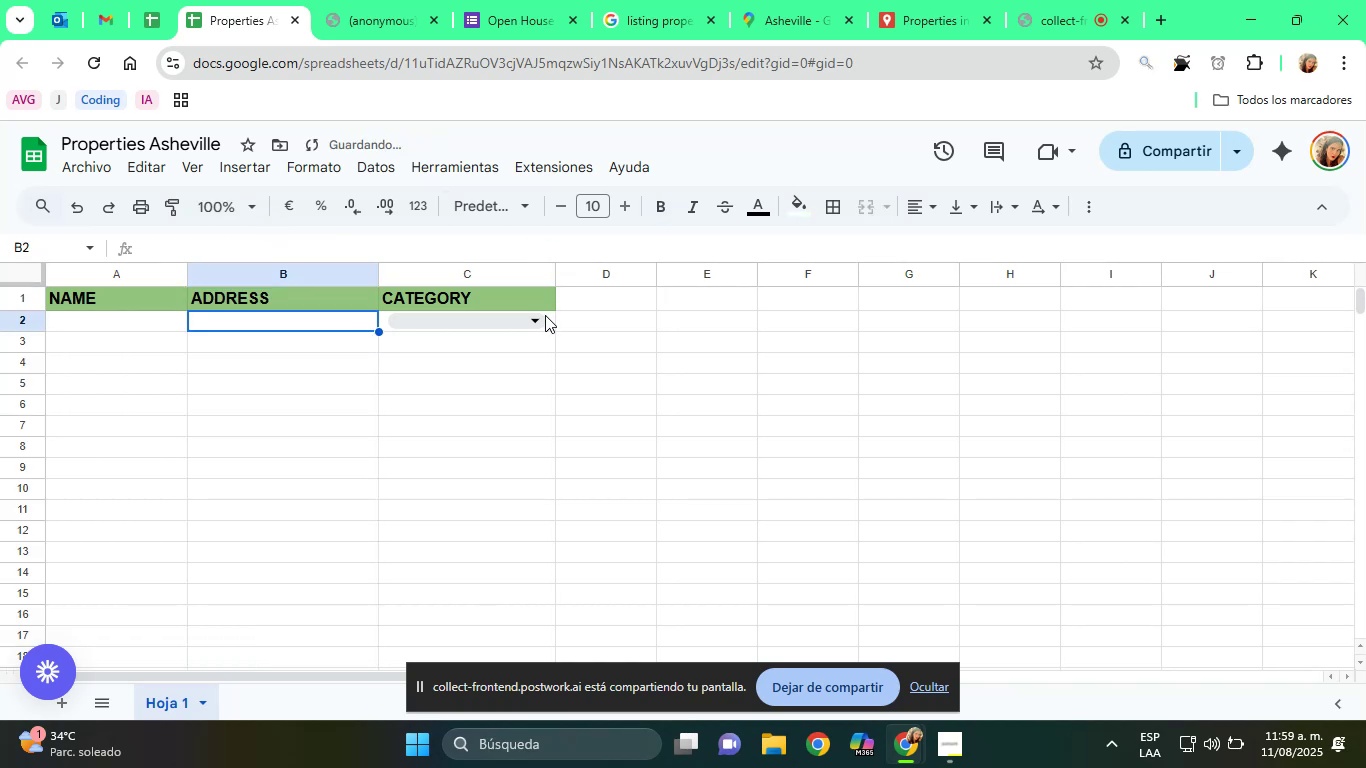 
left_click([532, 320])
 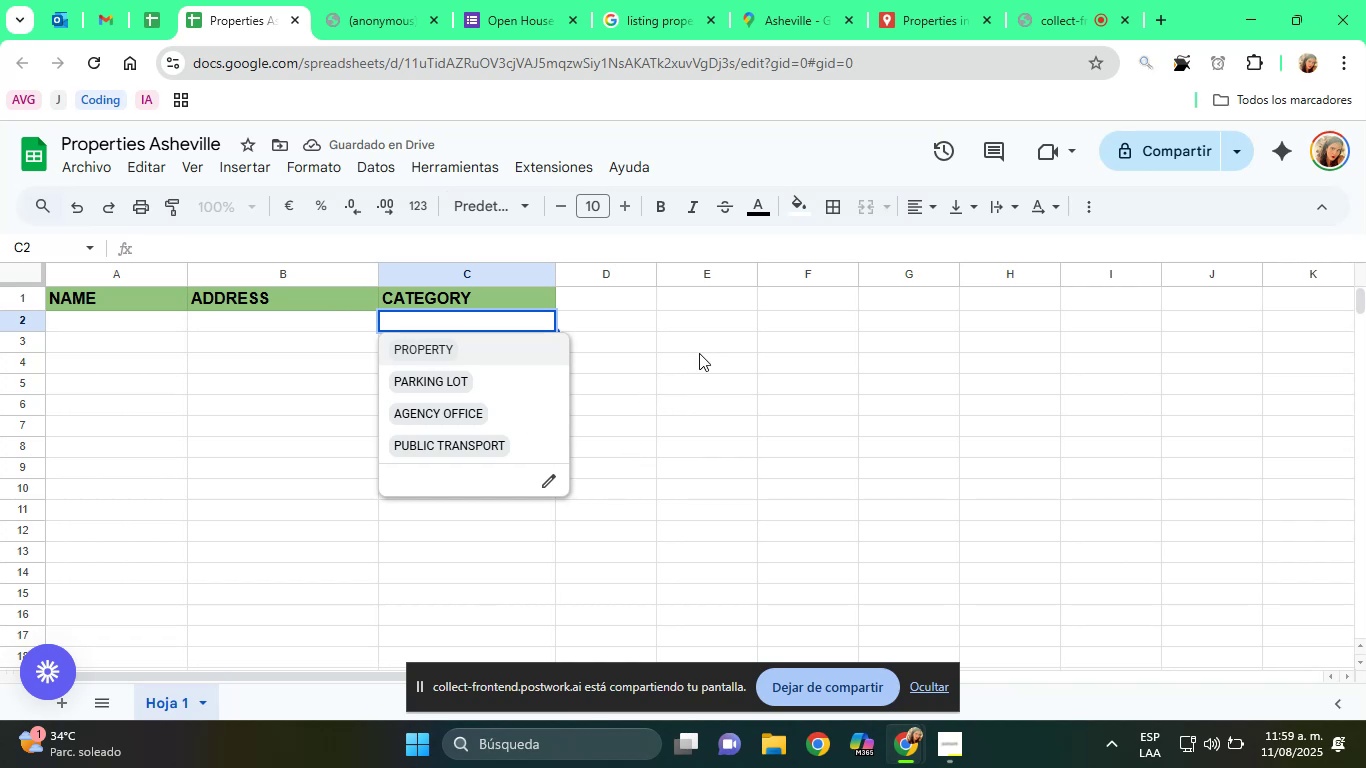 
left_click([324, 0])
 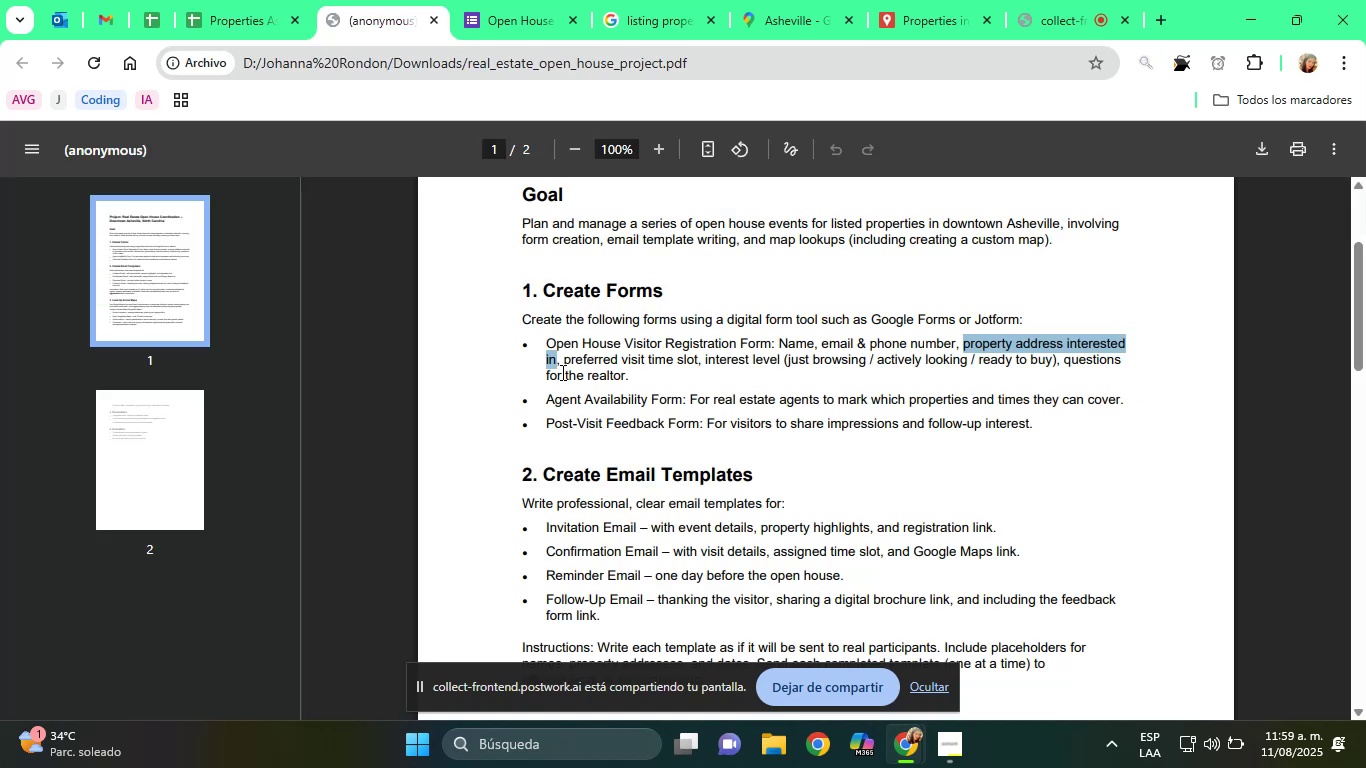 
left_click_drag(start_coordinate=[559, 358], to_coordinate=[688, 358])
 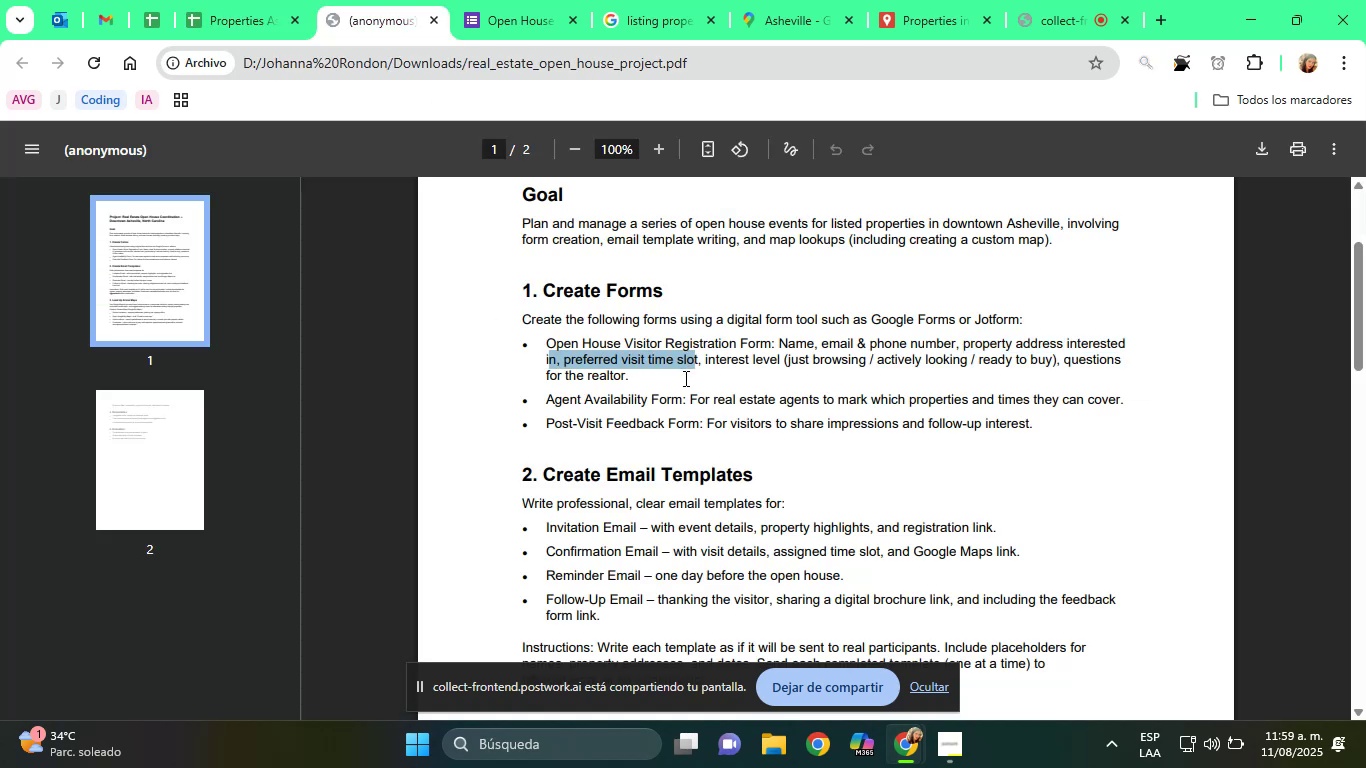 
left_click([684, 378])
 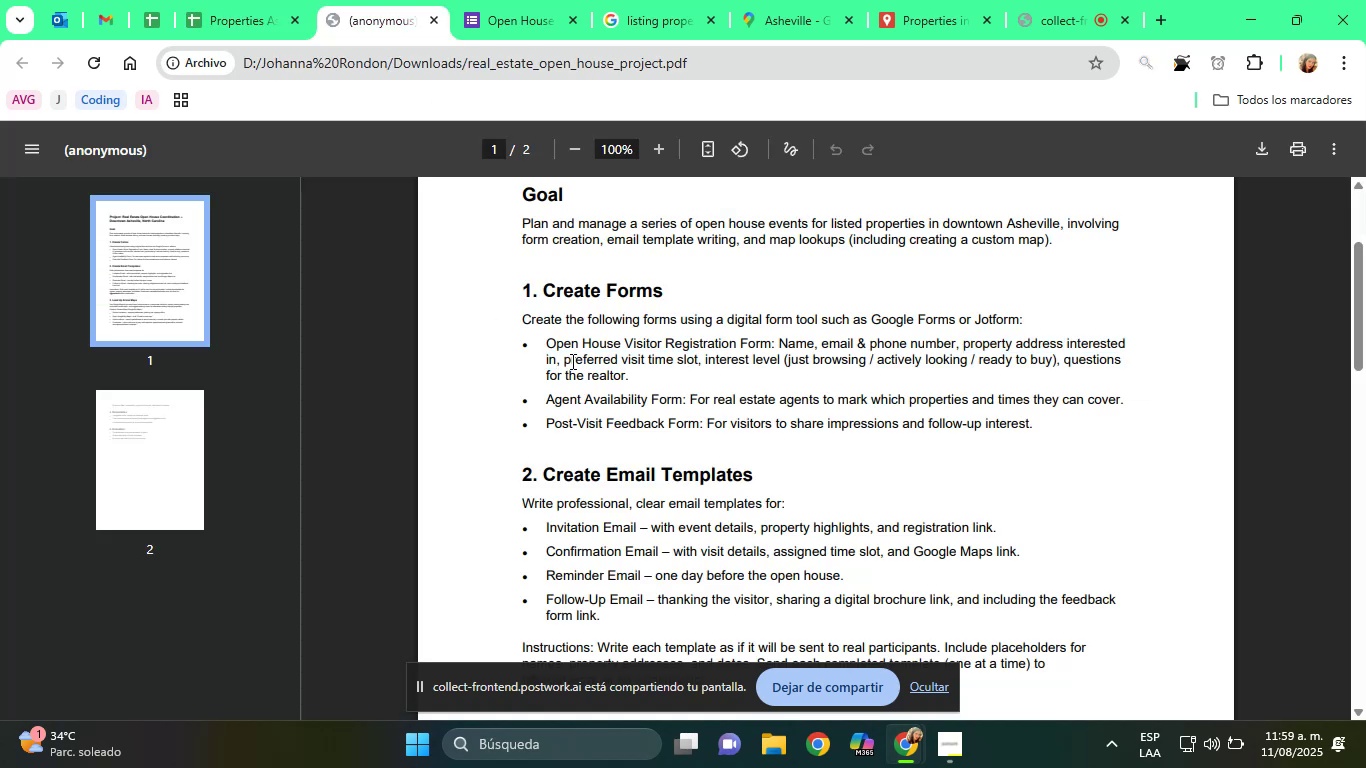 
left_click_drag(start_coordinate=[567, 360], to_coordinate=[697, 363])
 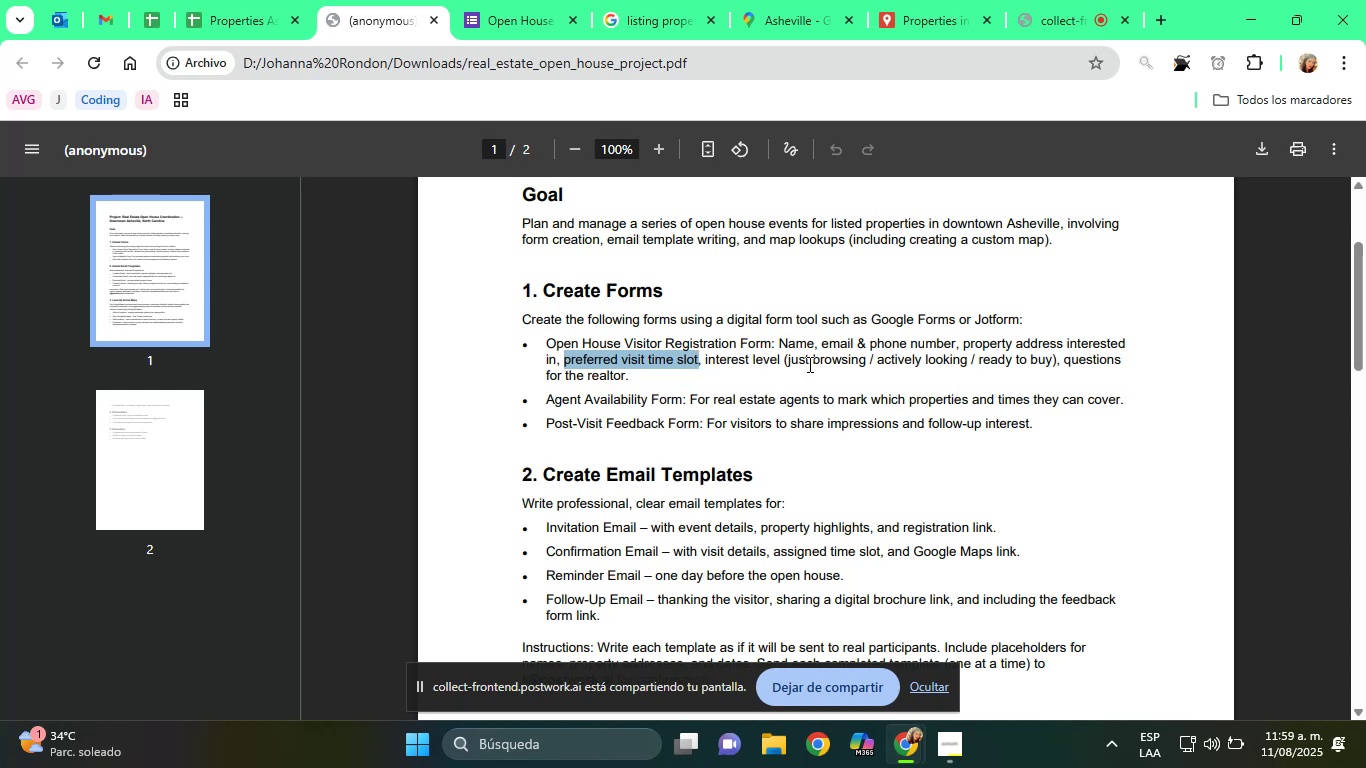 
key(Control+C)
 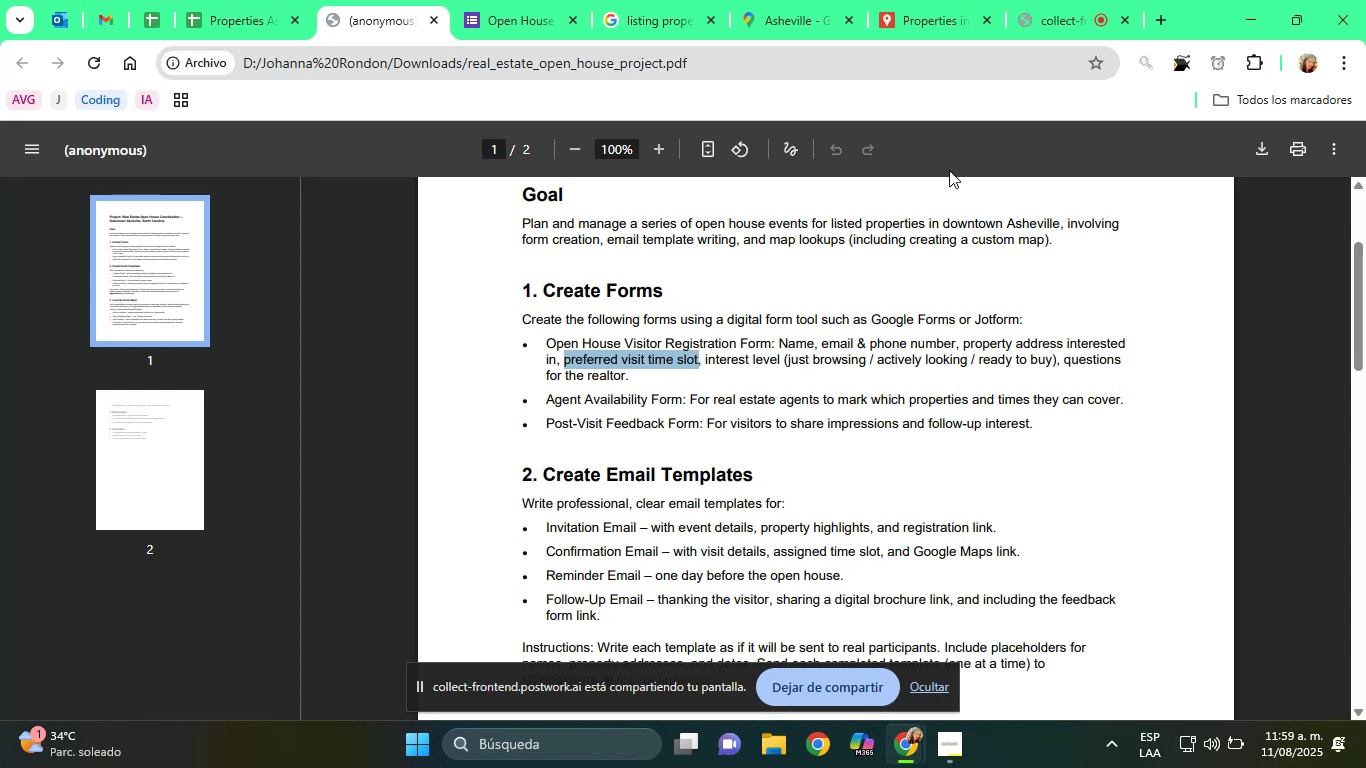 
left_click([542, 0])
 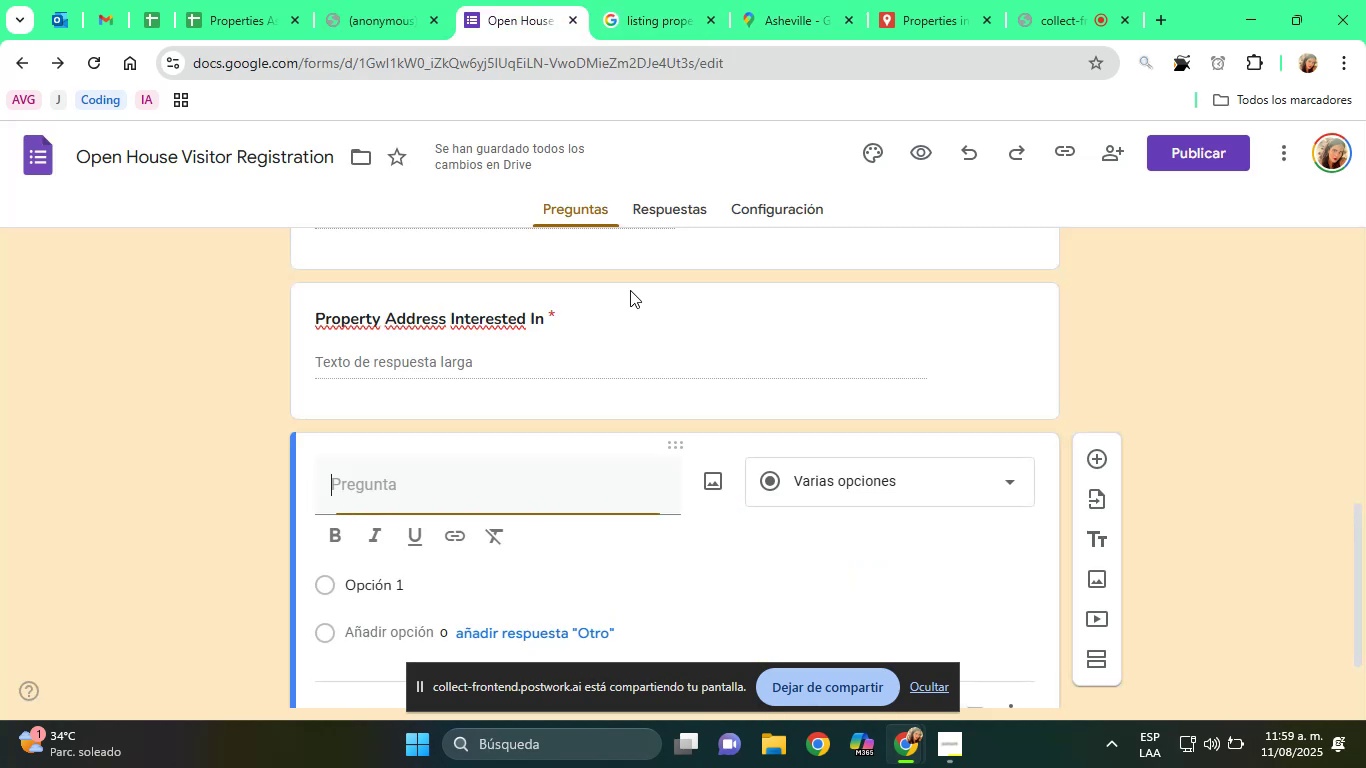 
scroll: coordinate [749, 480], scroll_direction: down, amount: 2.0
 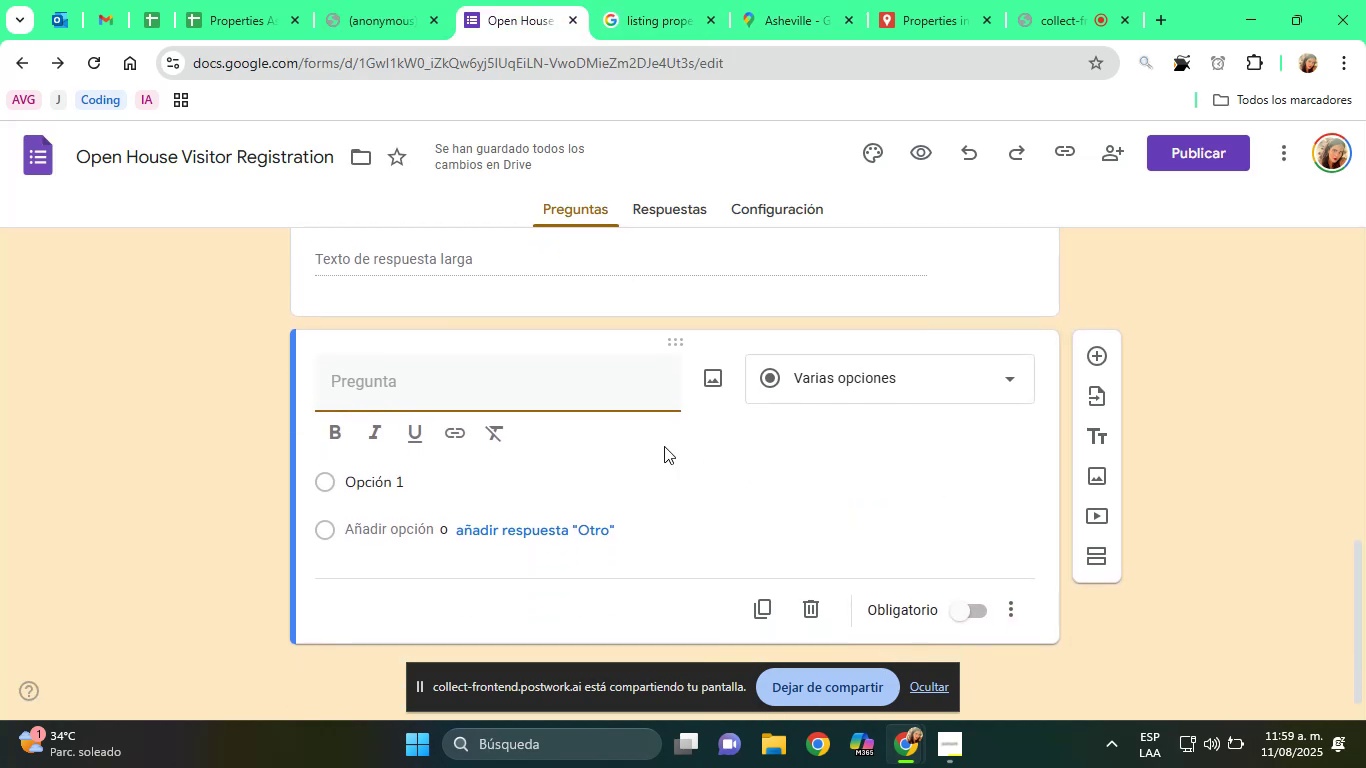 
key(Control+V)
 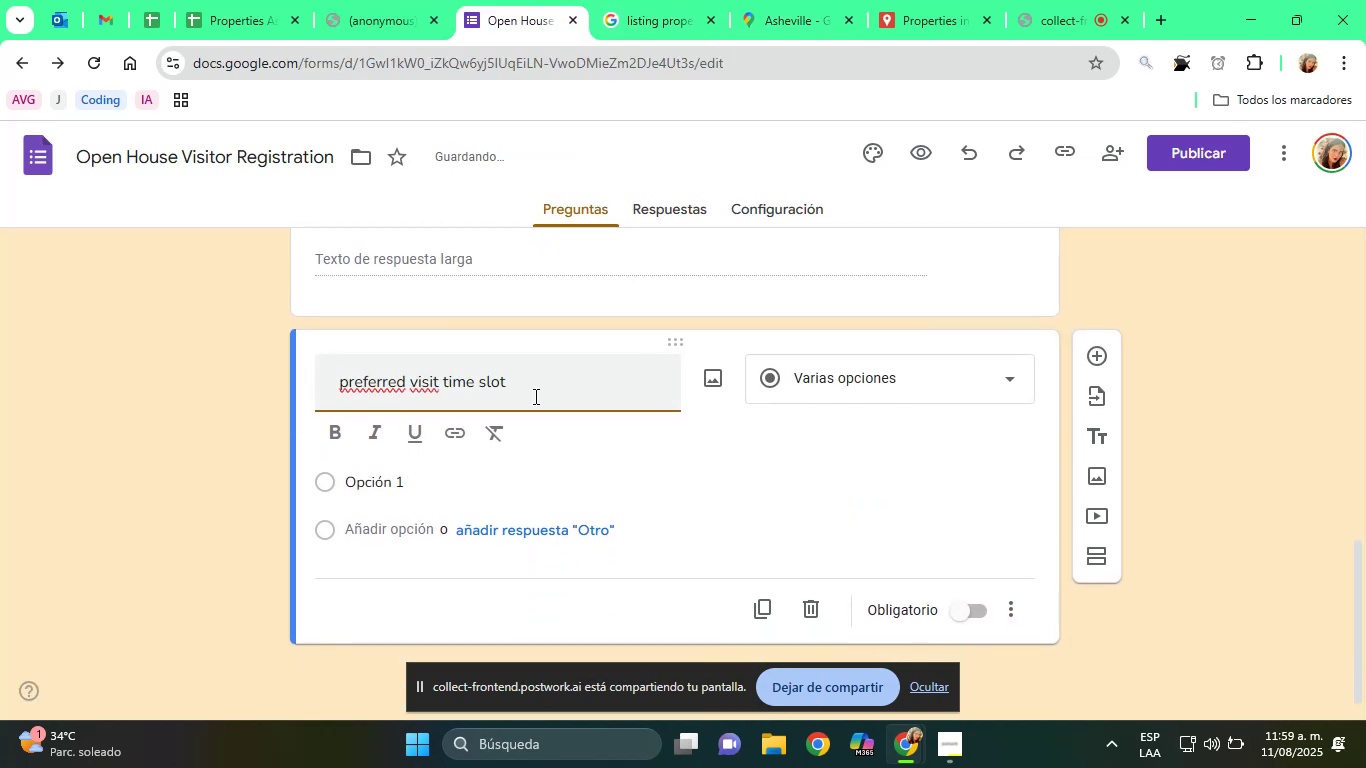 
key(Home)
 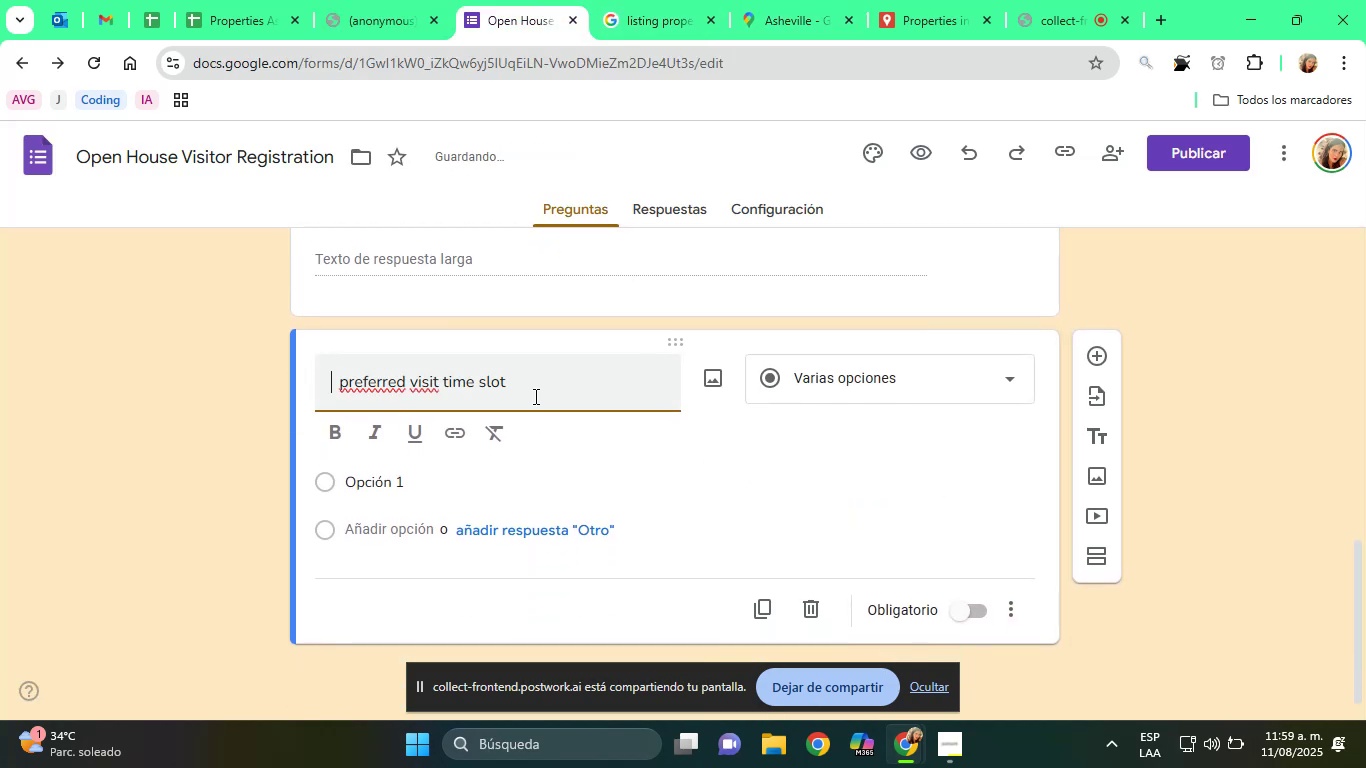 
key(Delete)
 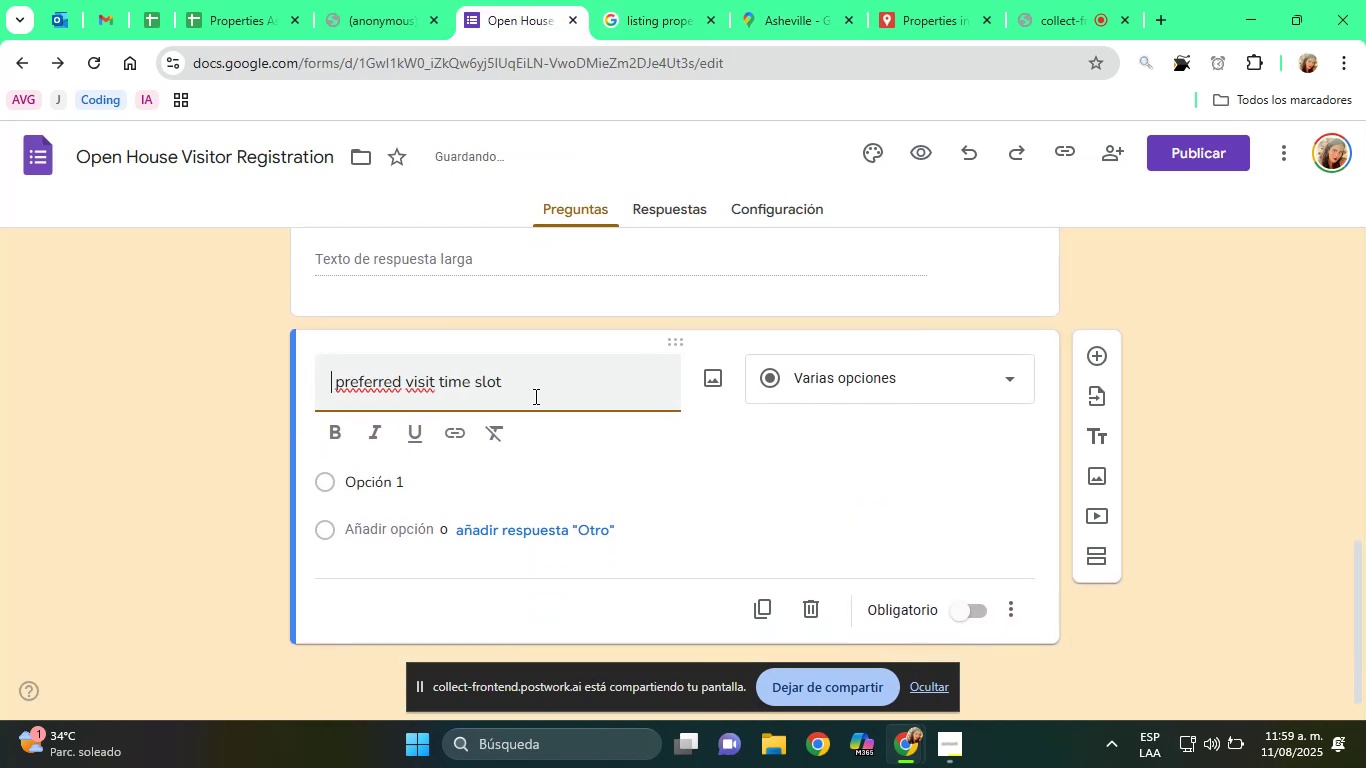 
key(Delete)
 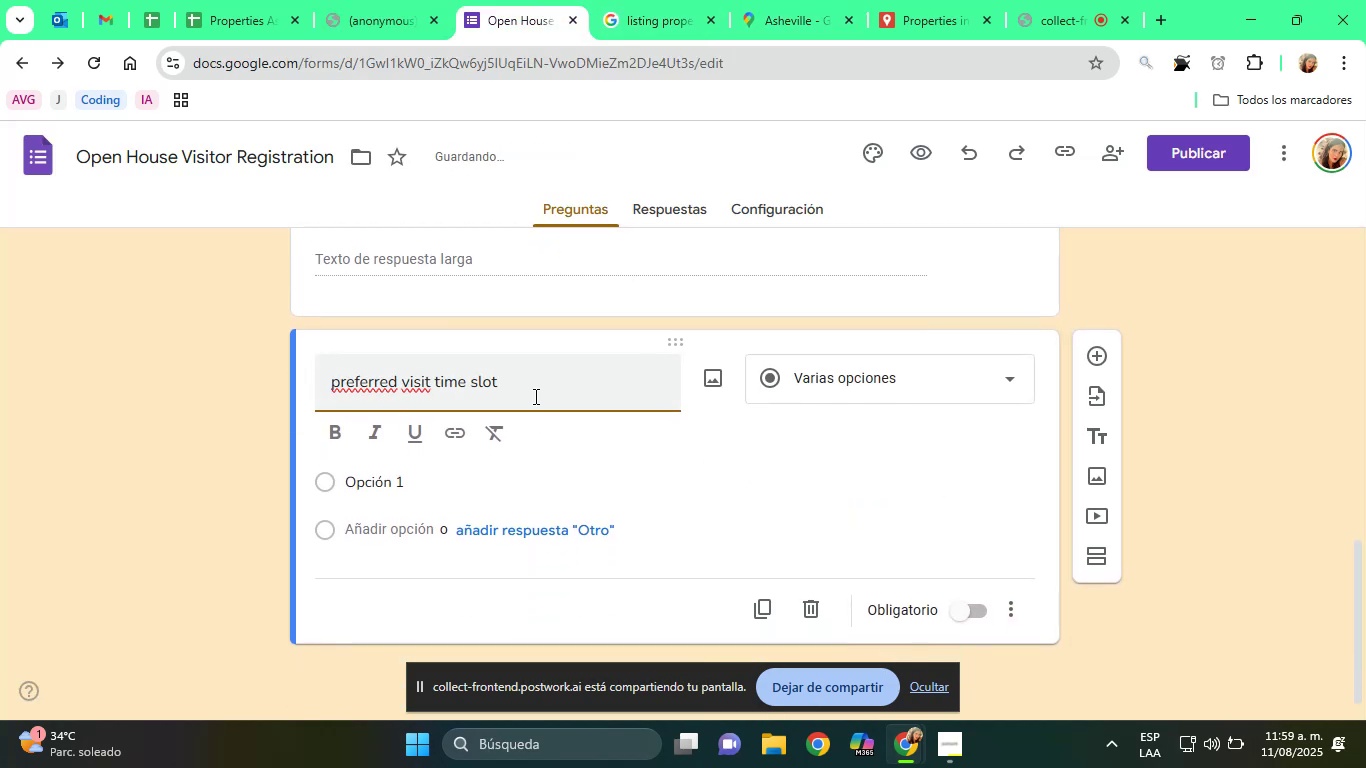 
key(Delete)
 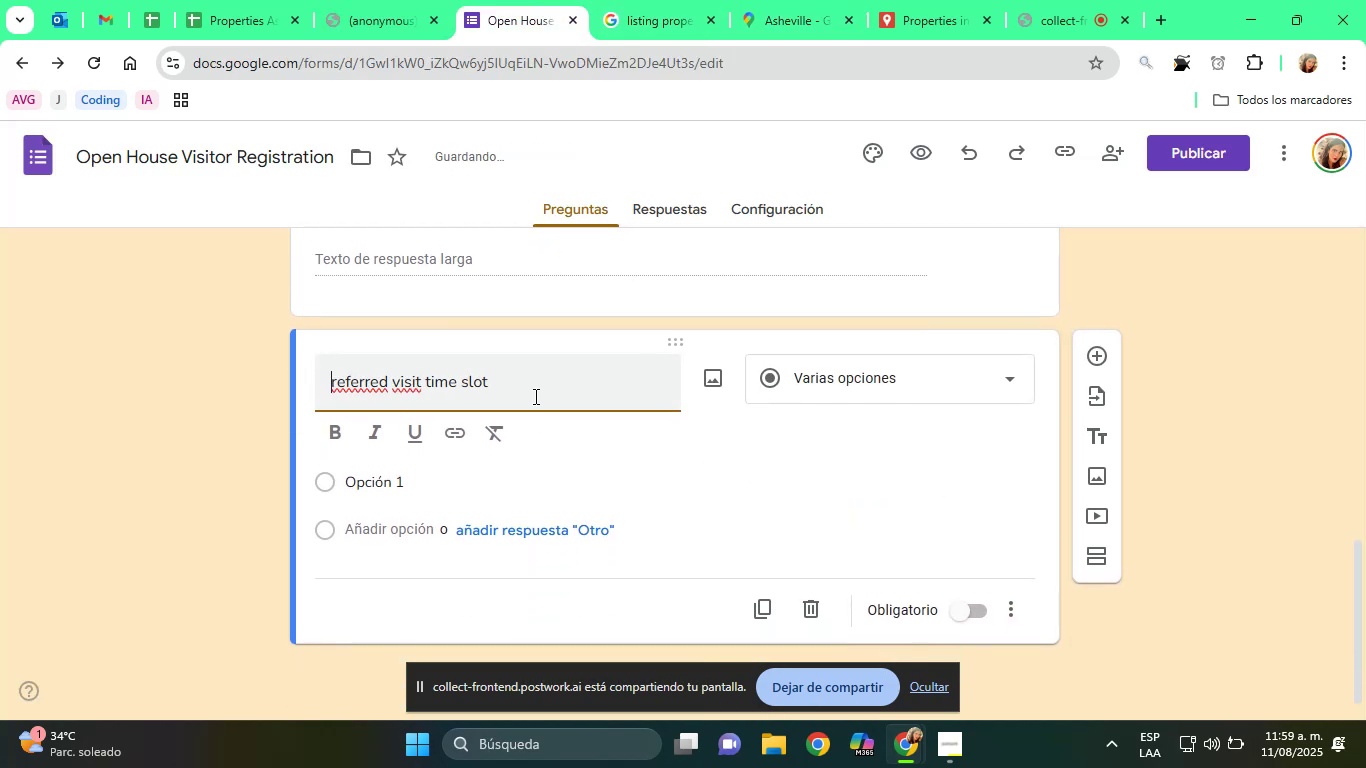 
key(Shift+ShiftRight)
 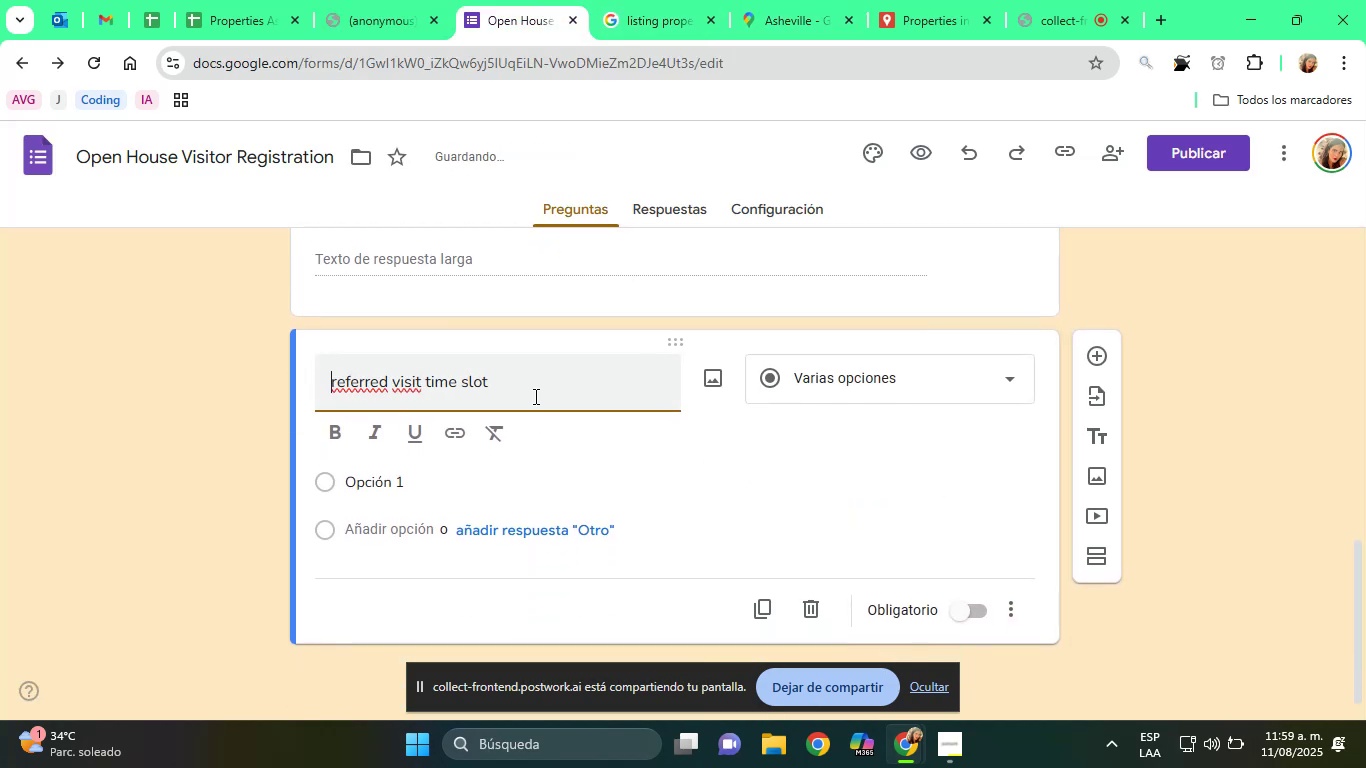 
key(Shift+P)
 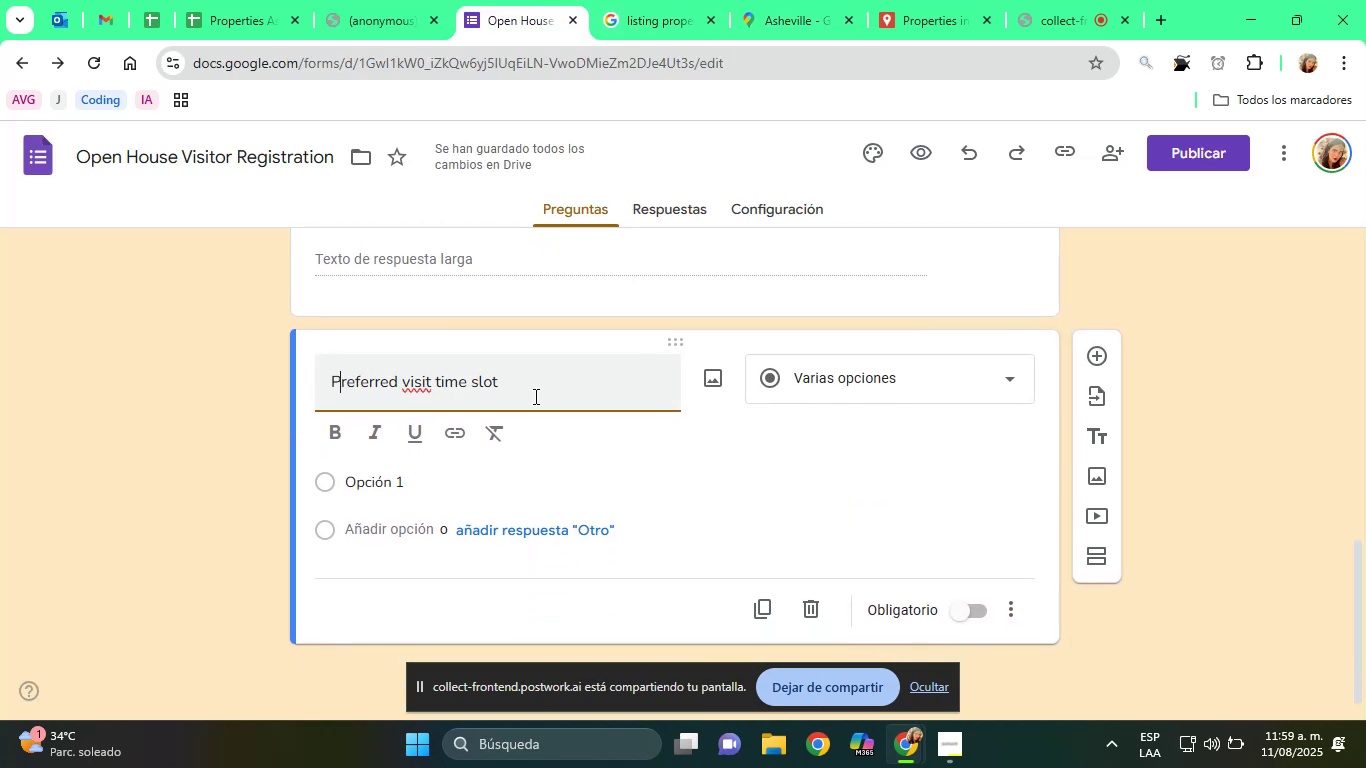 
hold_key(key=ArrowRight, duration=0.67)
 